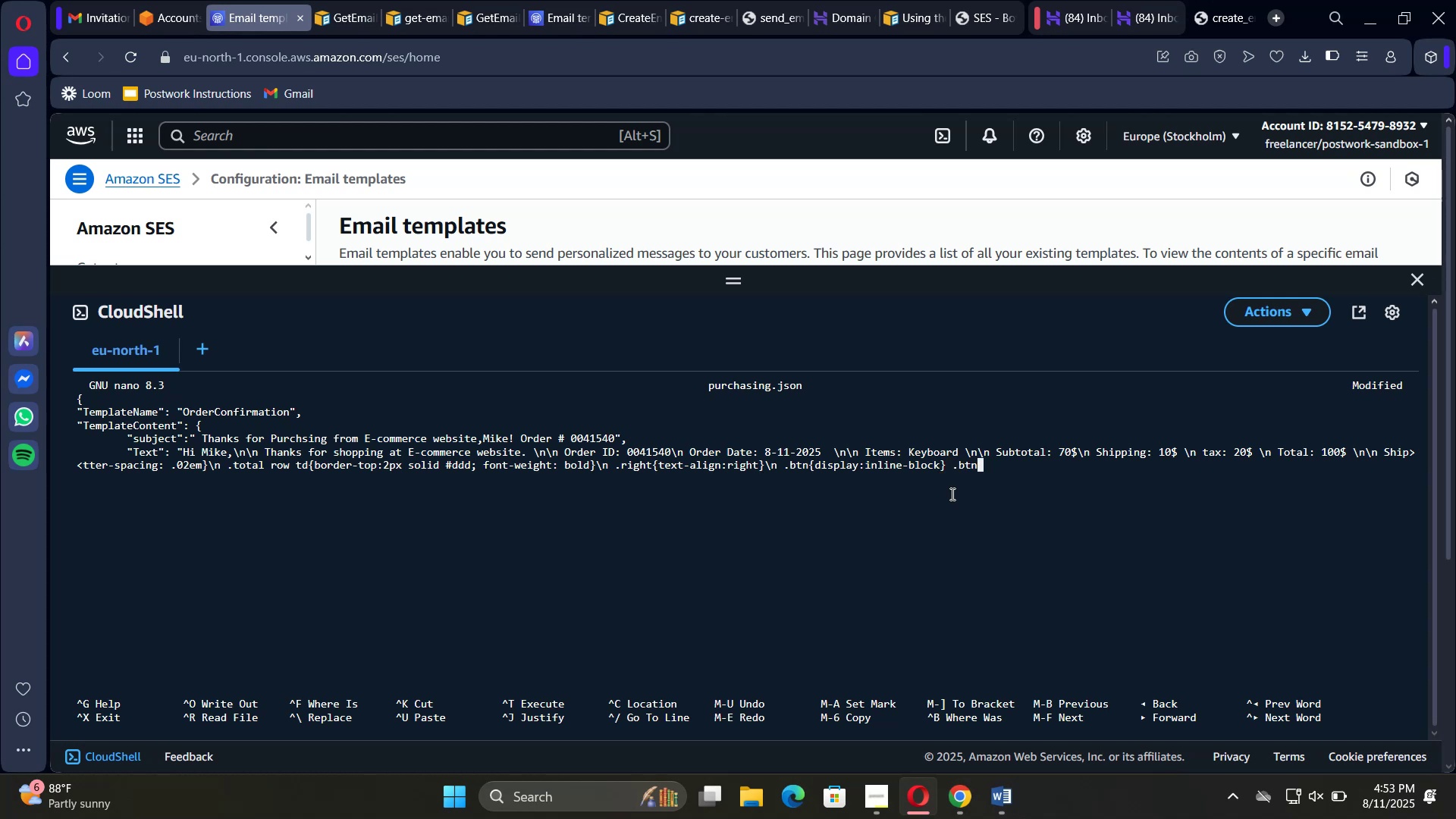 
key(Backspace)
 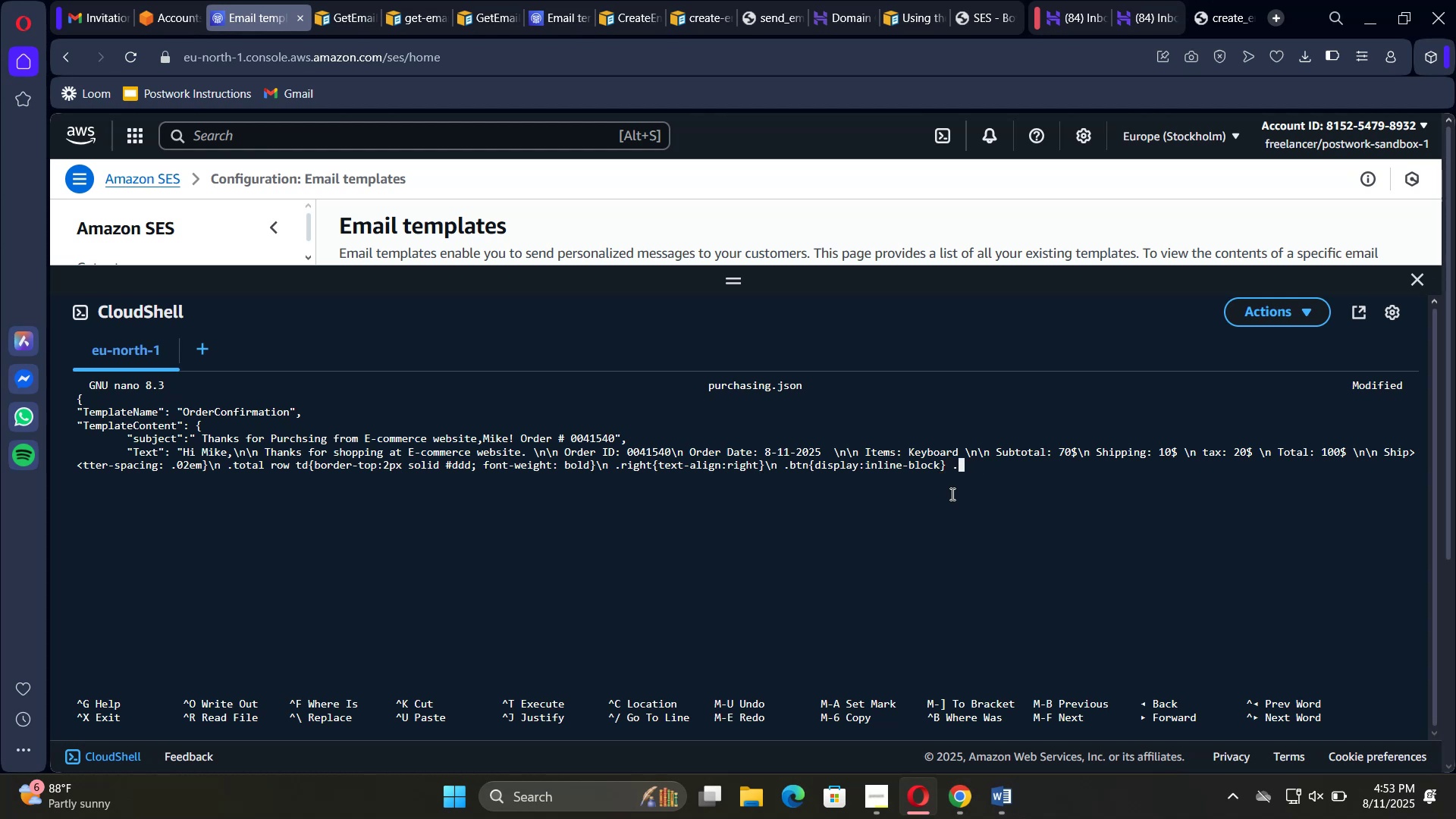 
key(Backspace)
 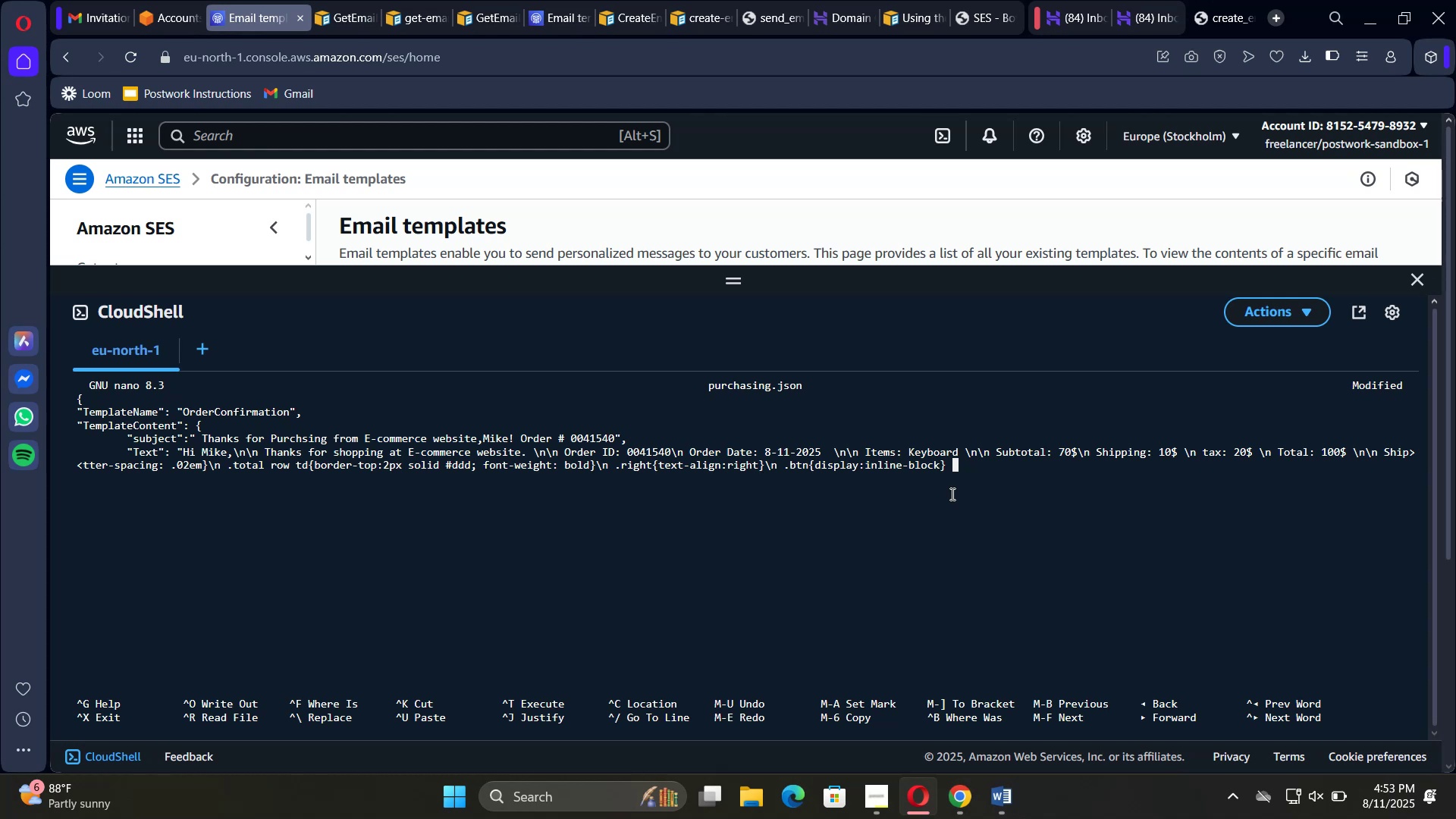 
wait(15.0)
 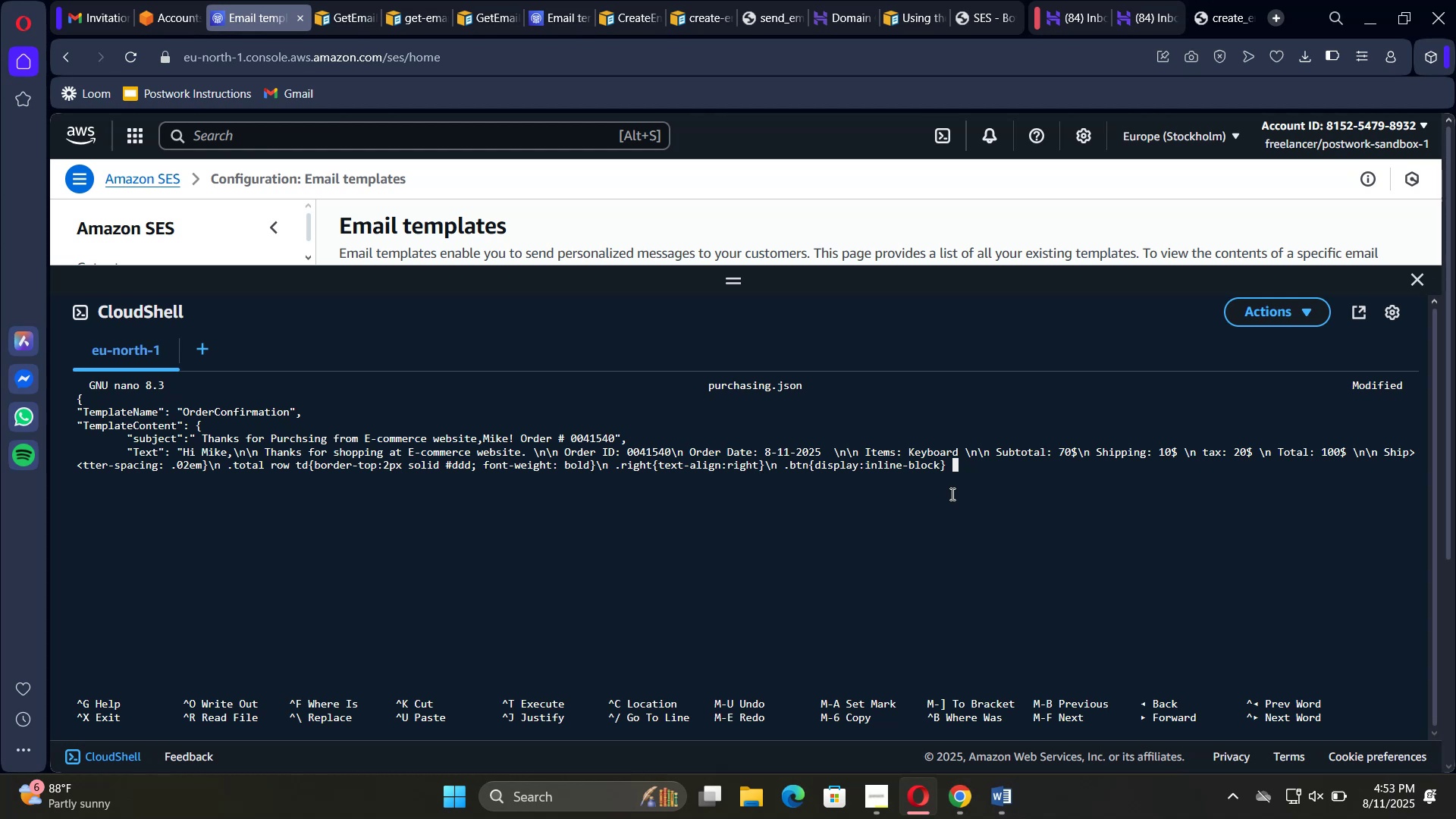 
key(ArrowLeft)
 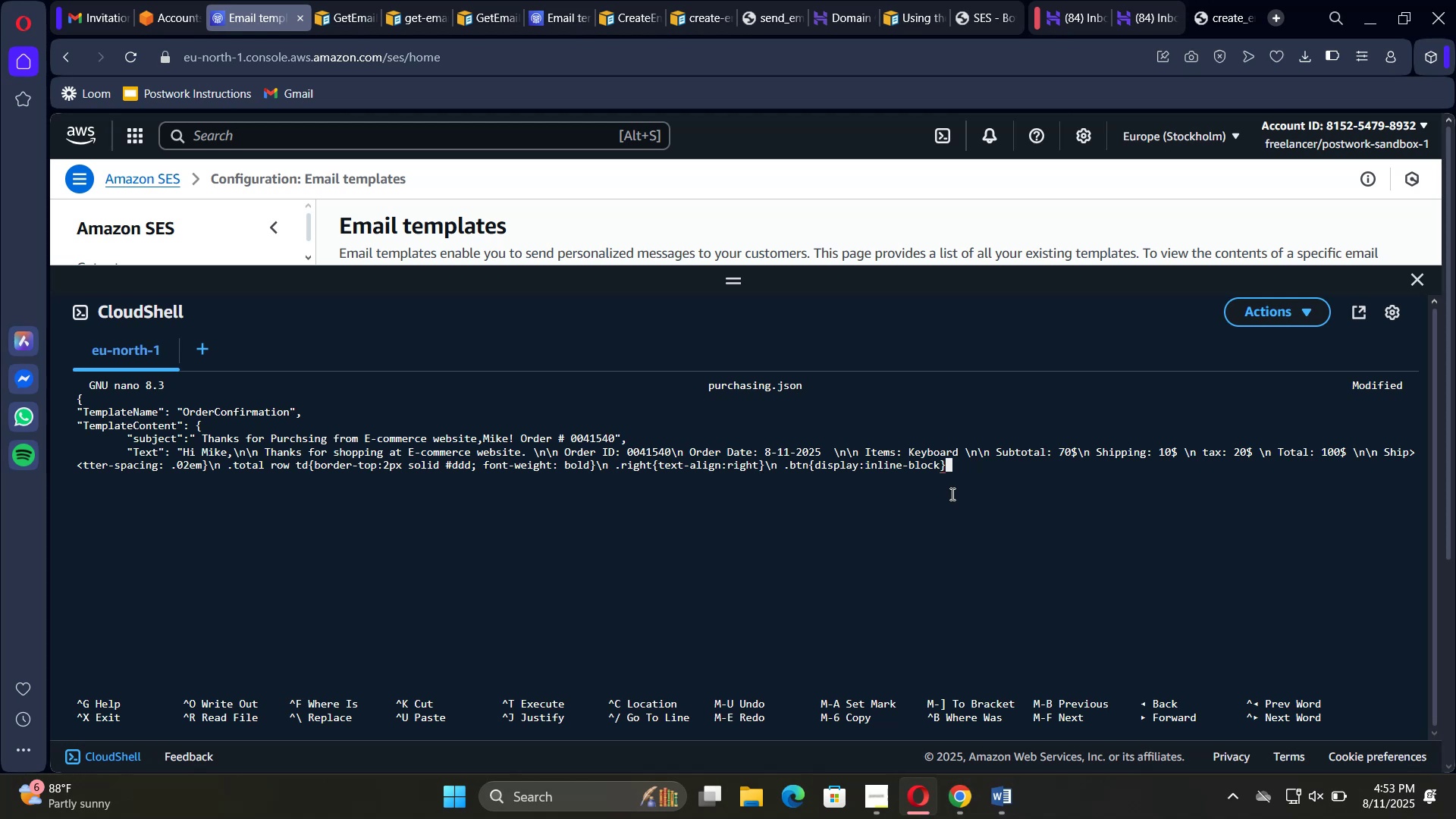 
key(Backspace)
 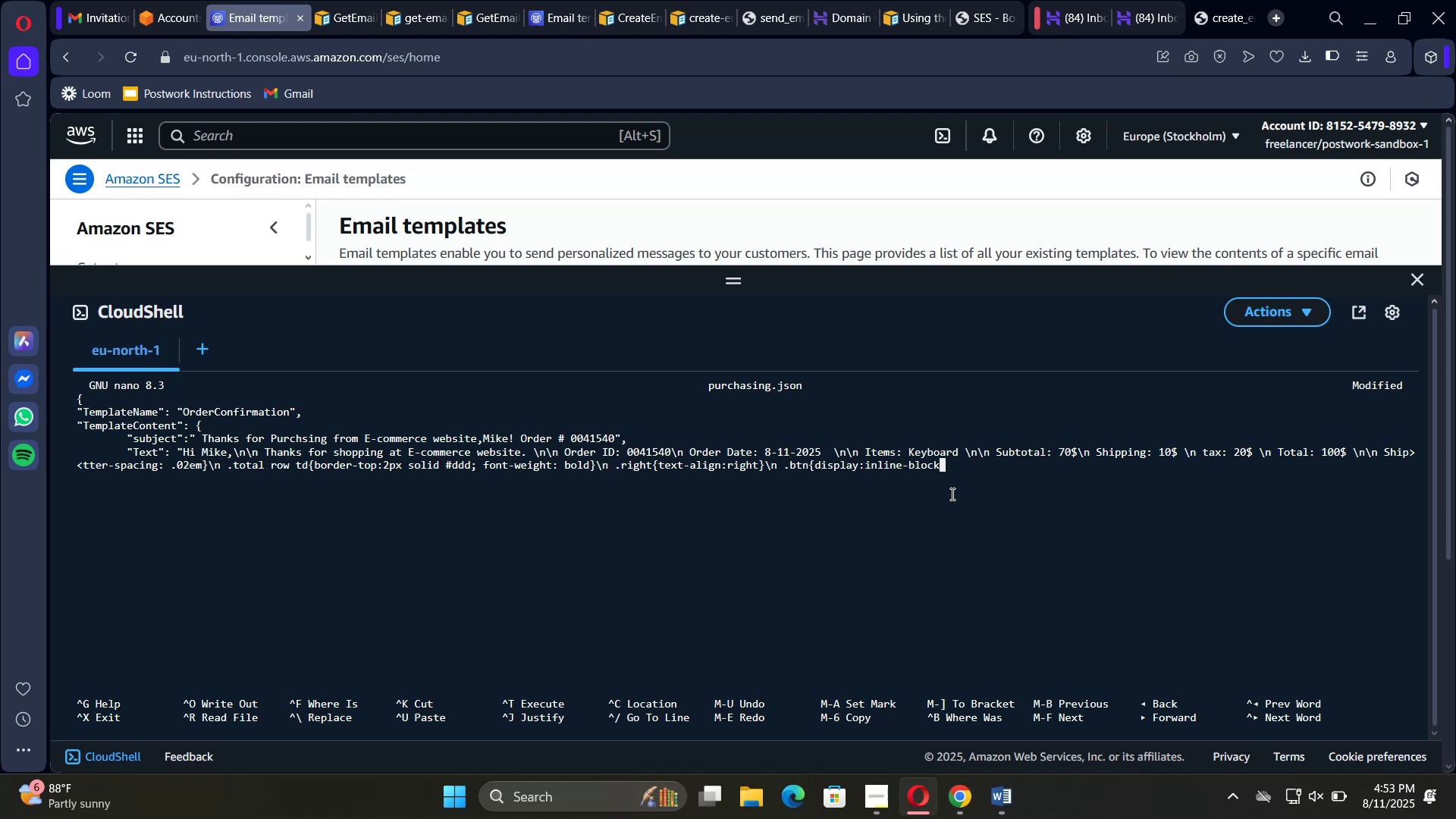 
key(Semicolon)
 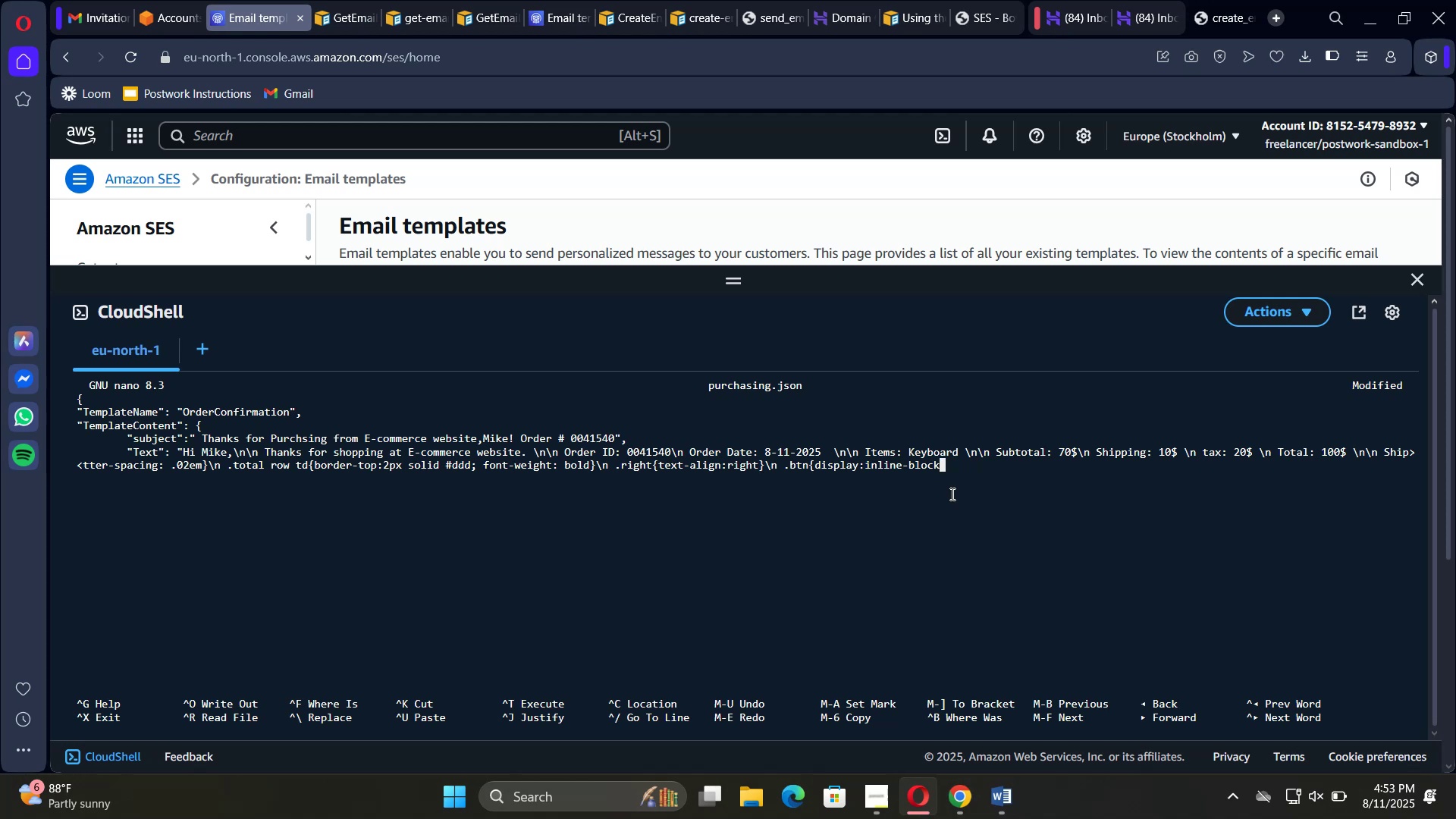 
key(Space)
 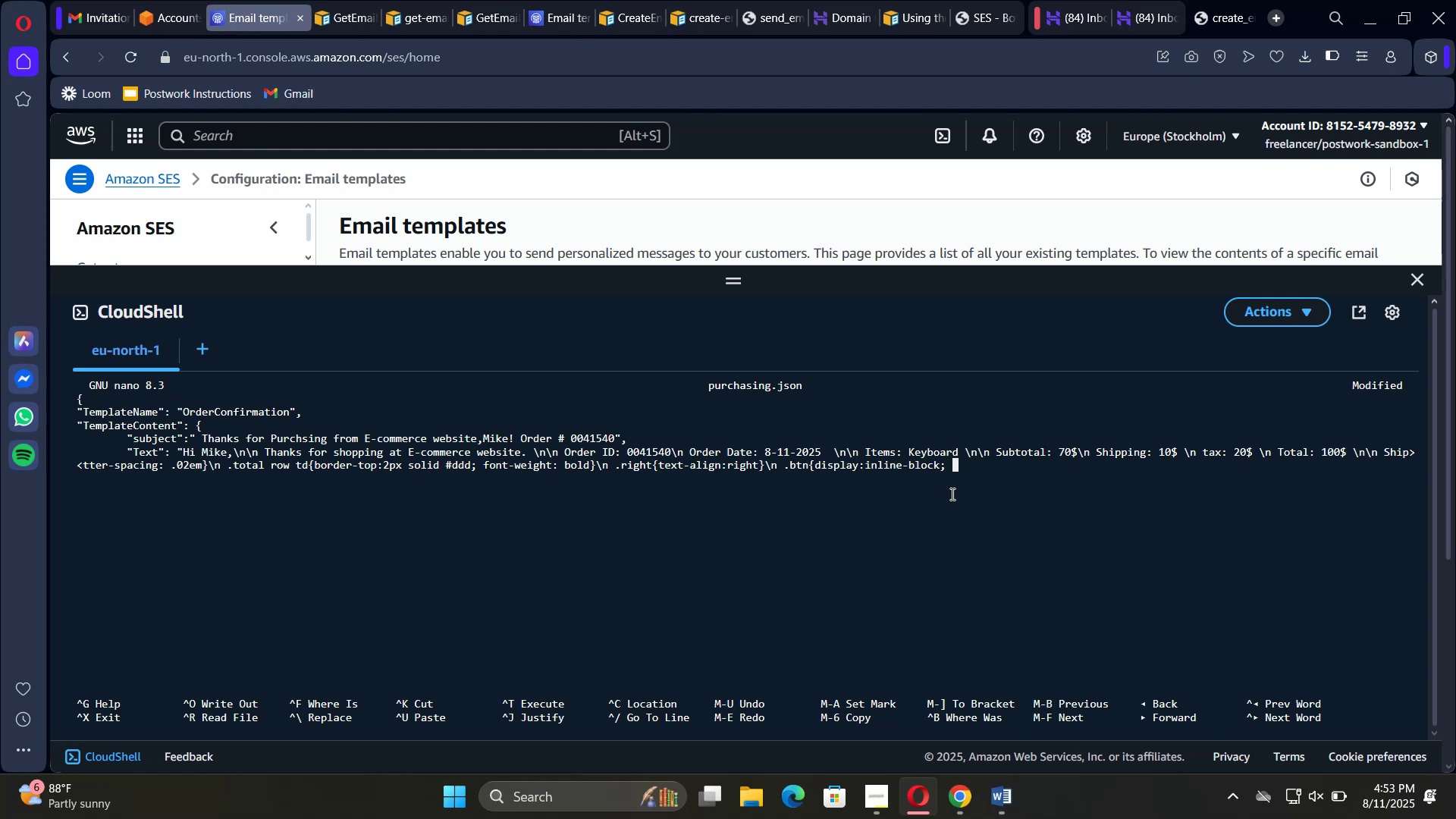 
type(background #1a73e8; color)
 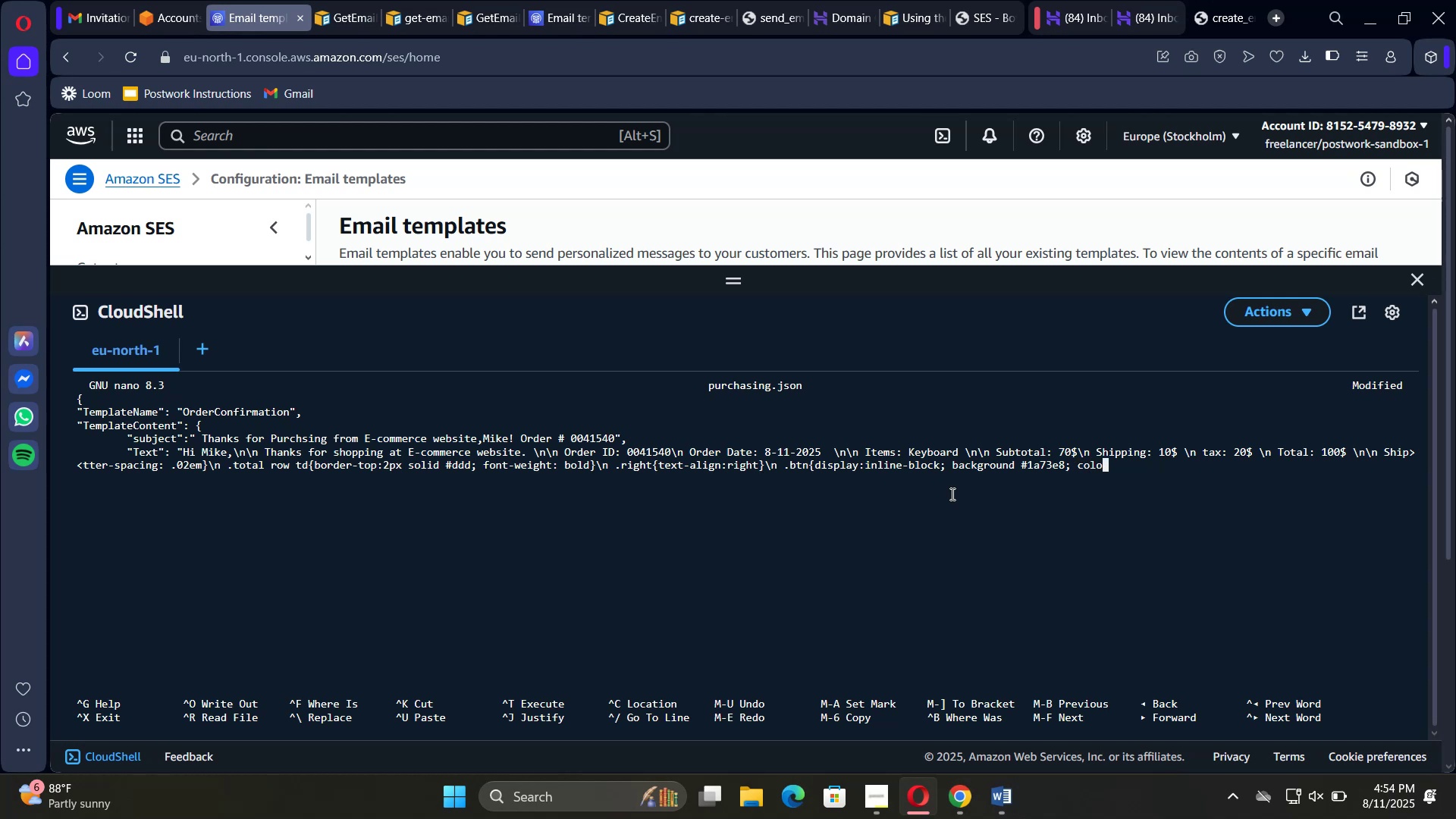 
key(Shift+3)
 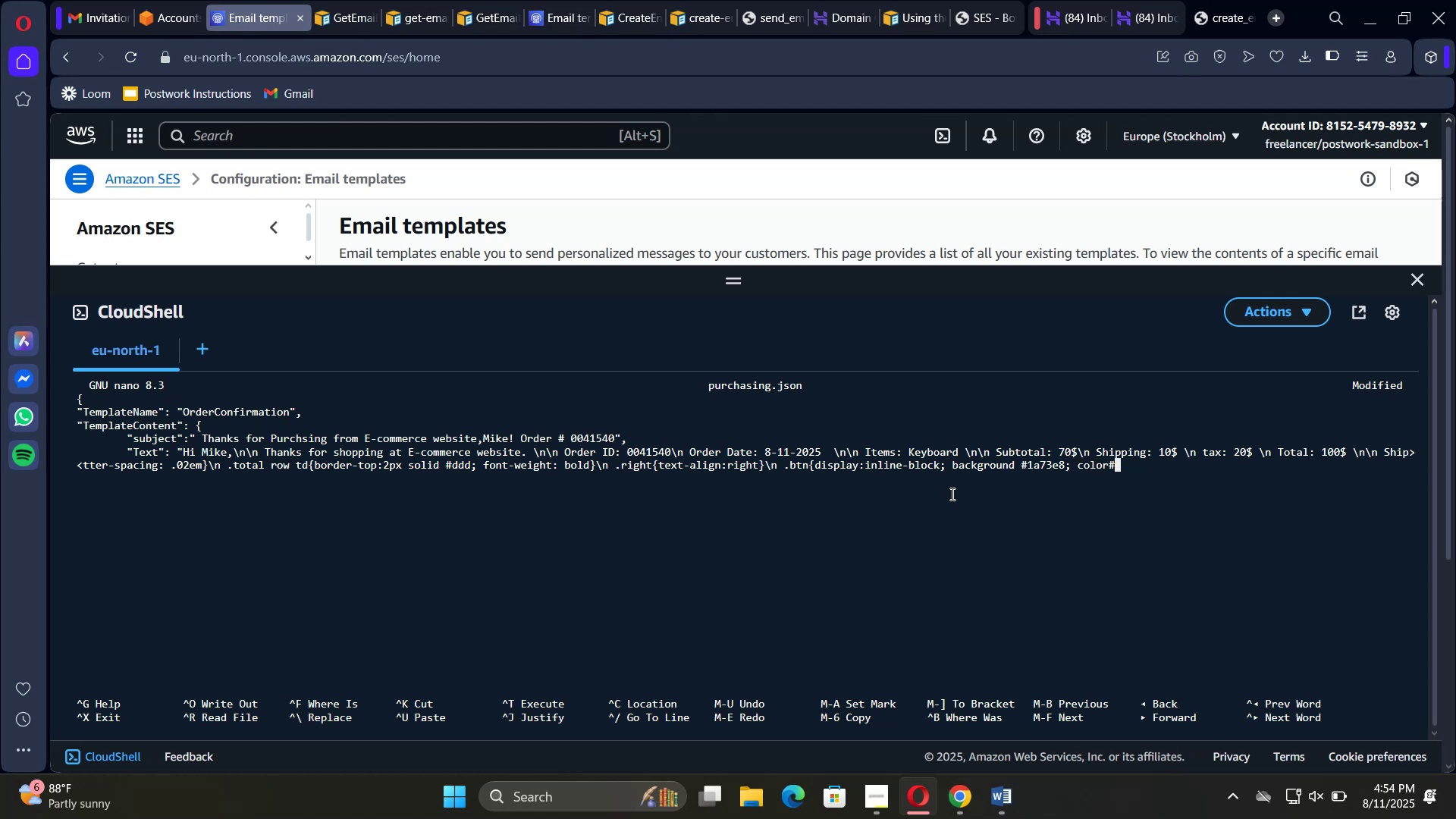 
key(ArrowLeft)
 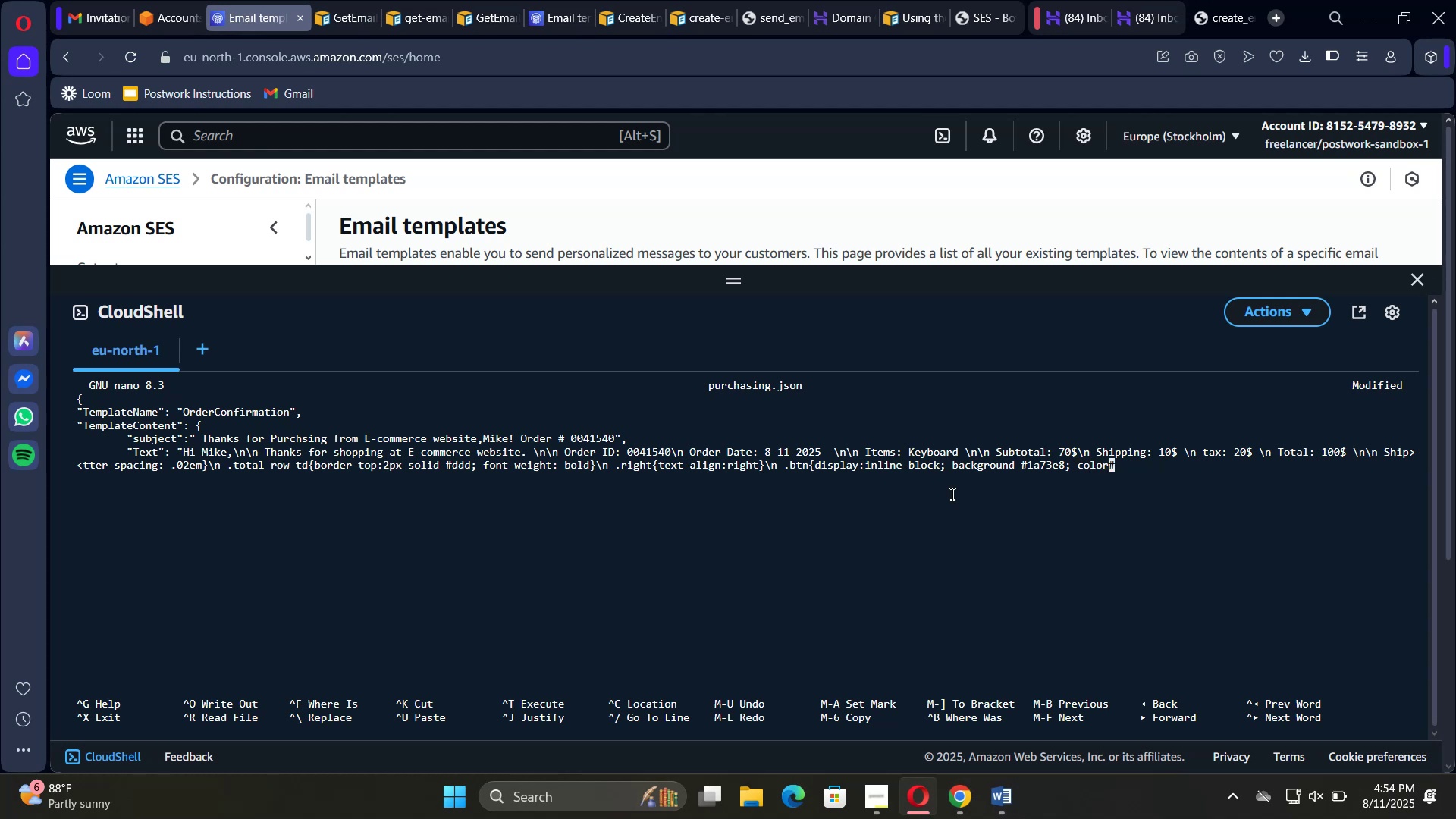 
key(Shift+Semicolon)
 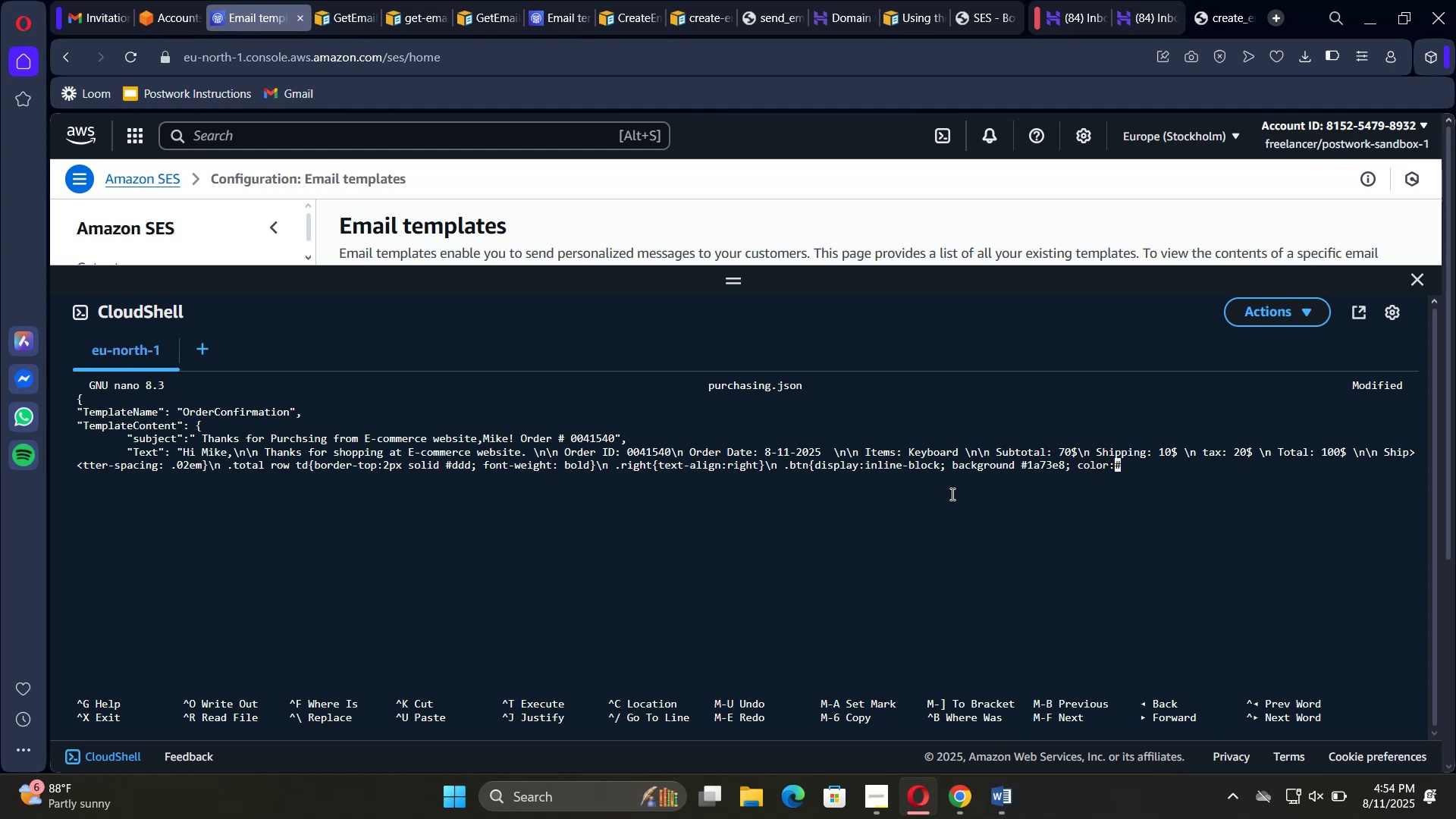 
key(Space)
 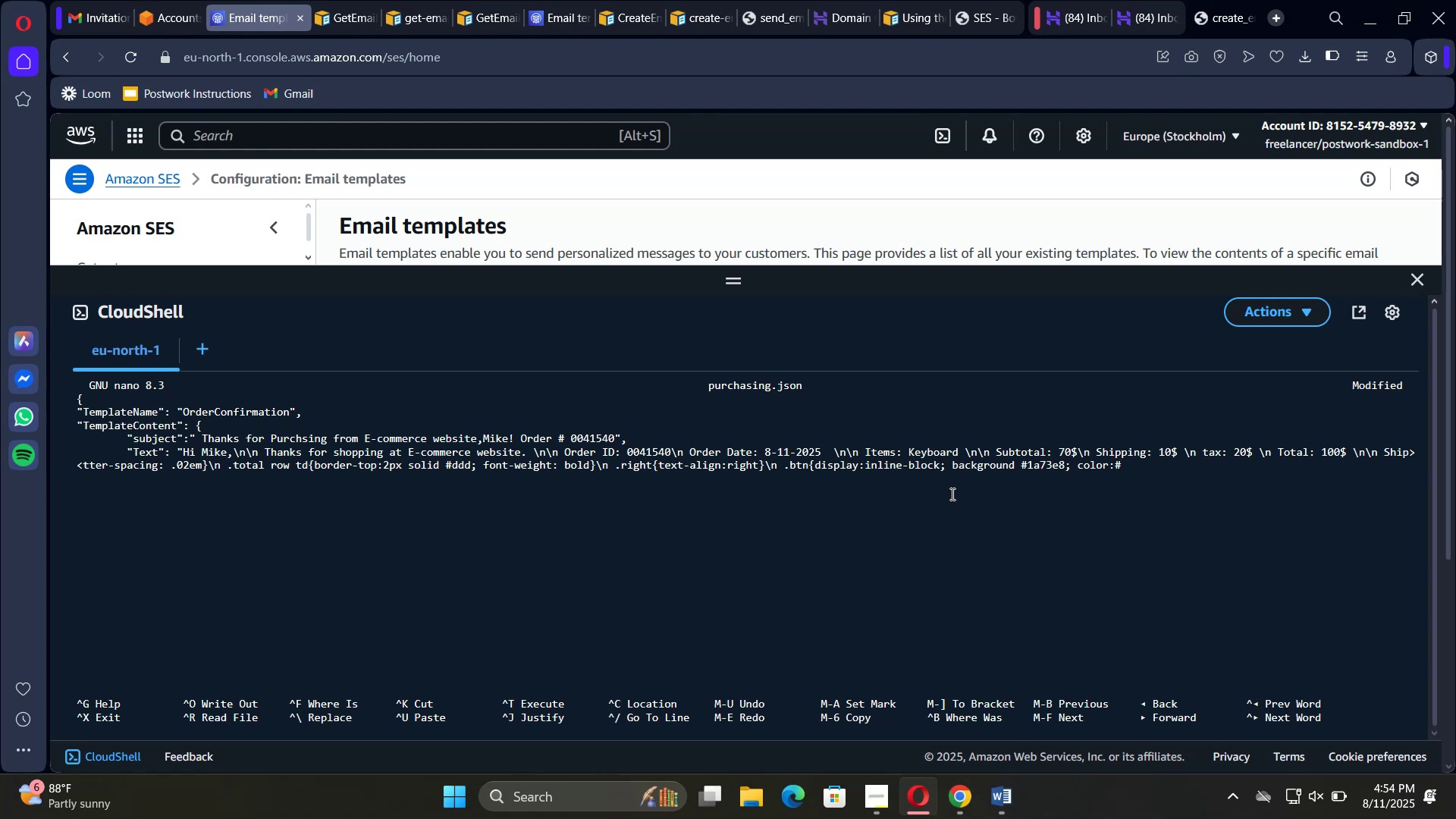 
key(ArrowRight)
 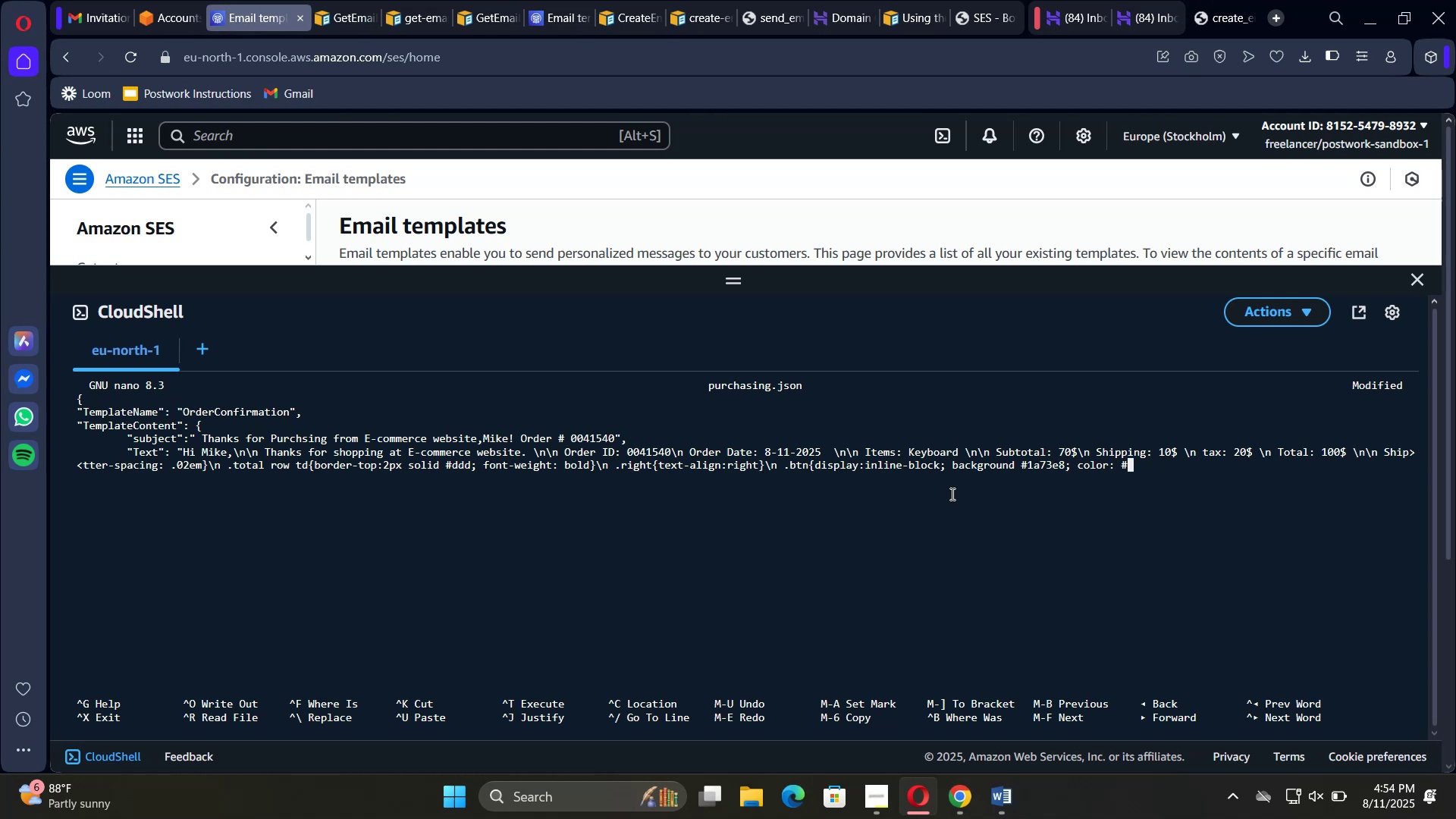 
type(fff; text)
 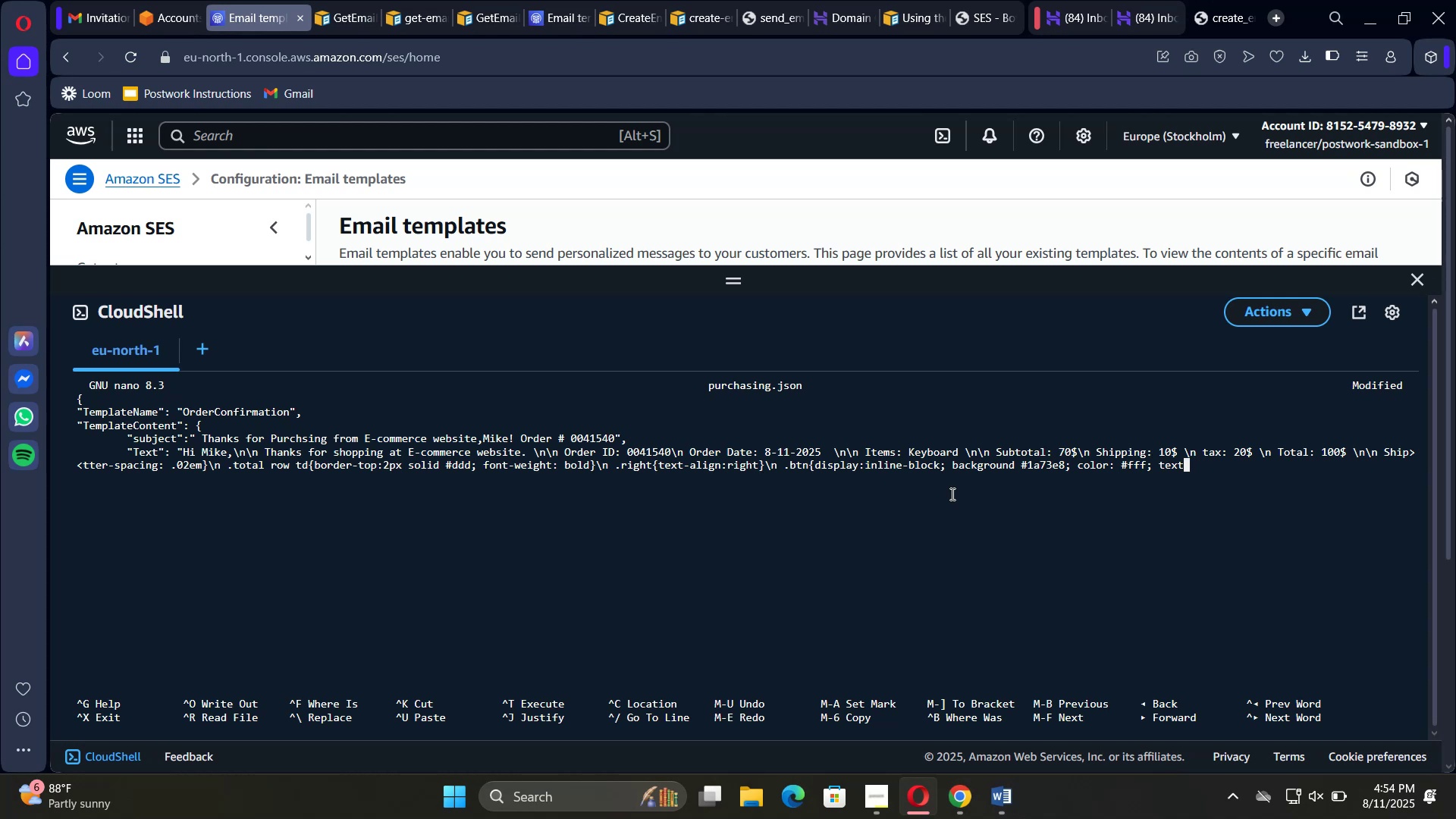 
type(-decoration:none; )
 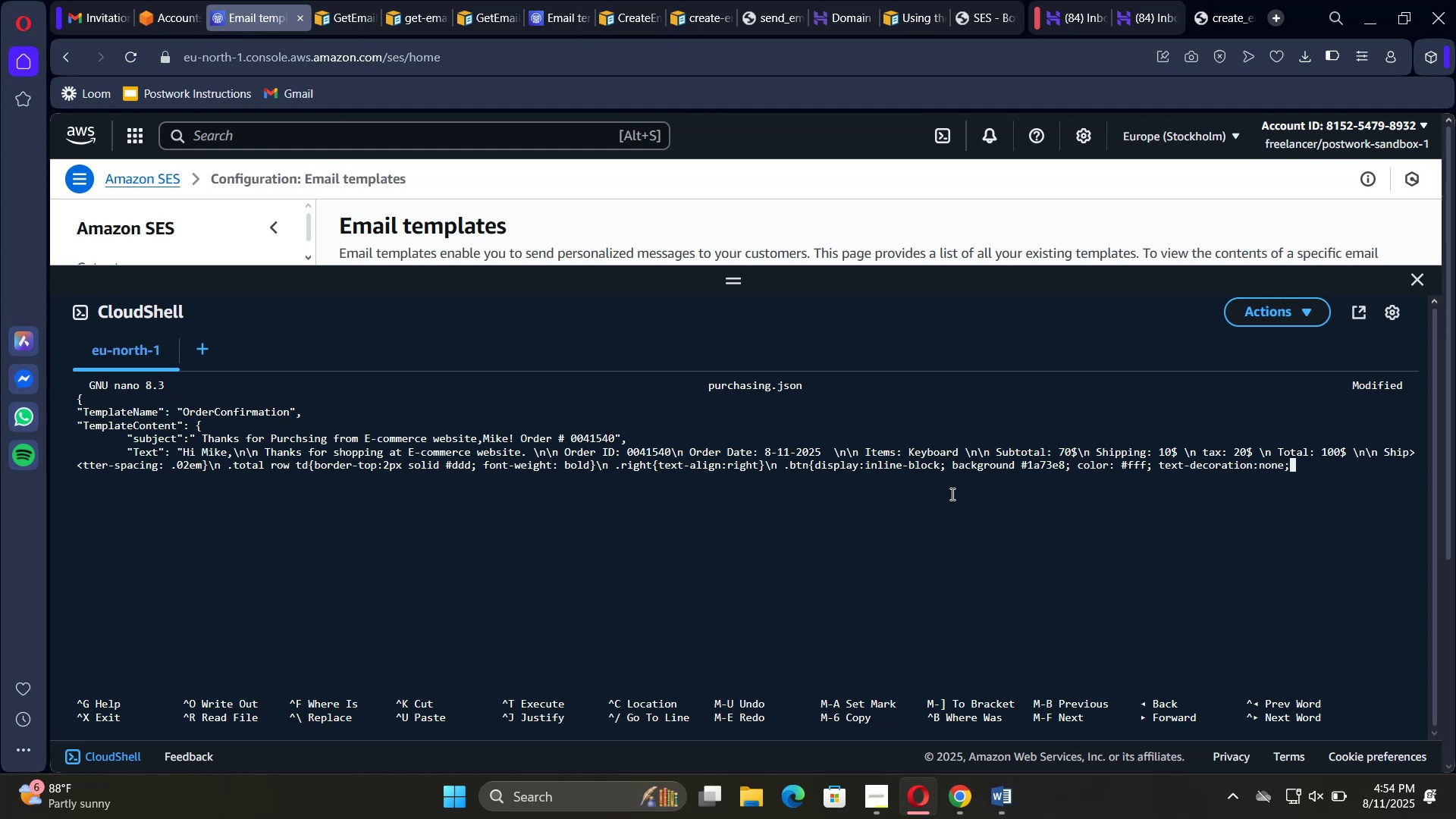 
type(padding:10px; )
 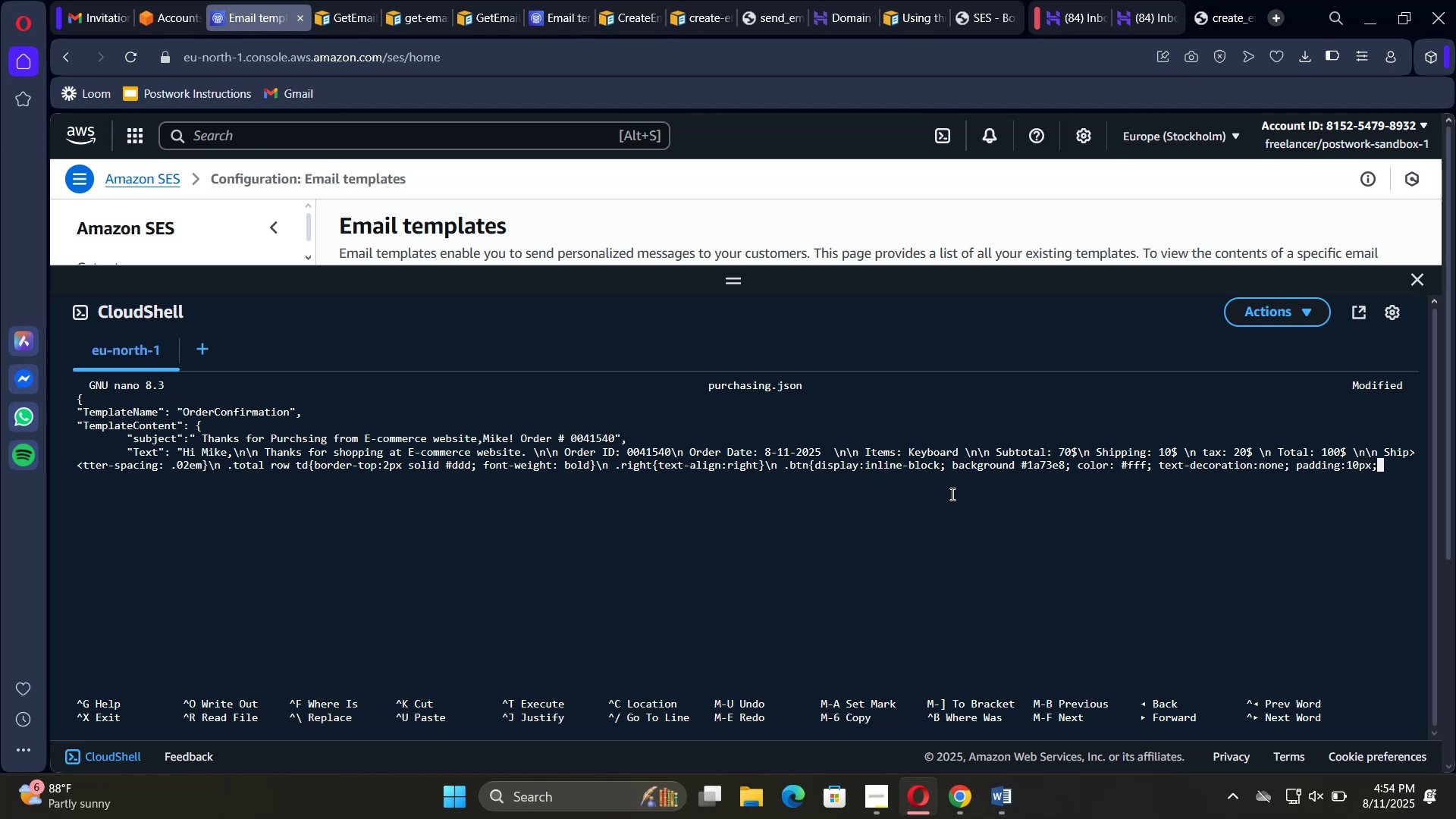 
key(Backspace)
key(Backspace)
type( 14px )
key(Backspace)
type(; )
 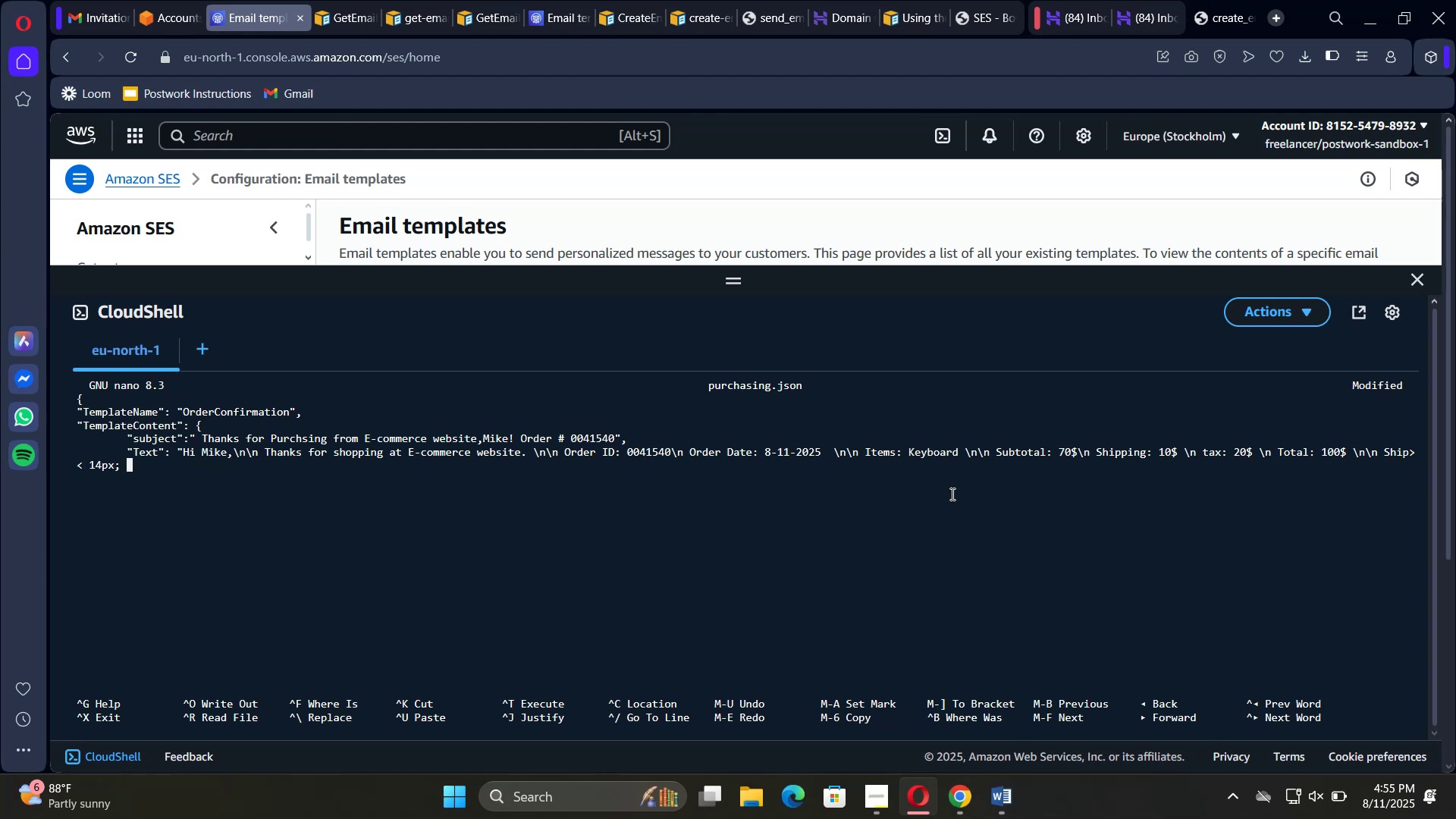 
type(border-radius)
 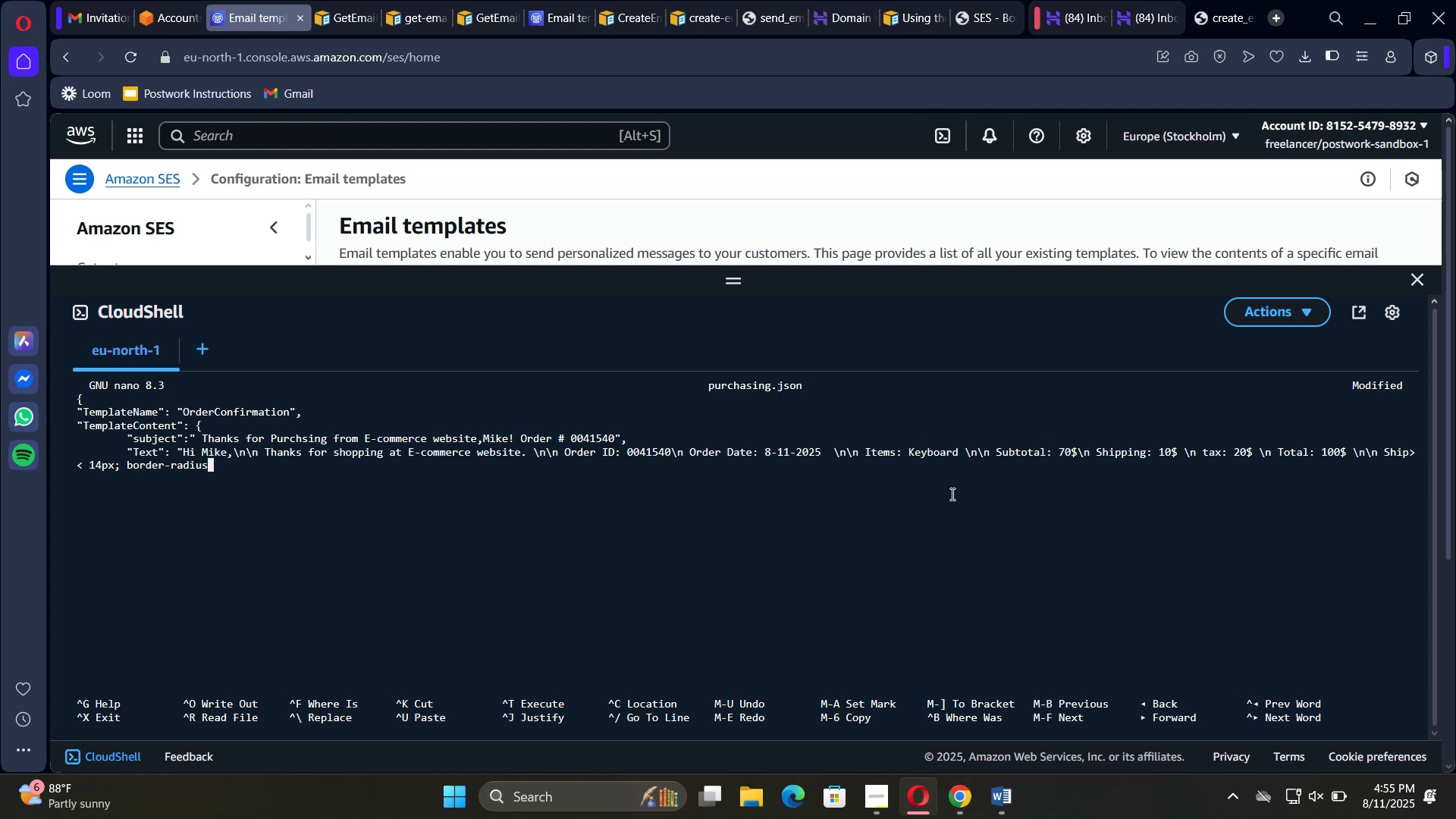 
type(:8px})
 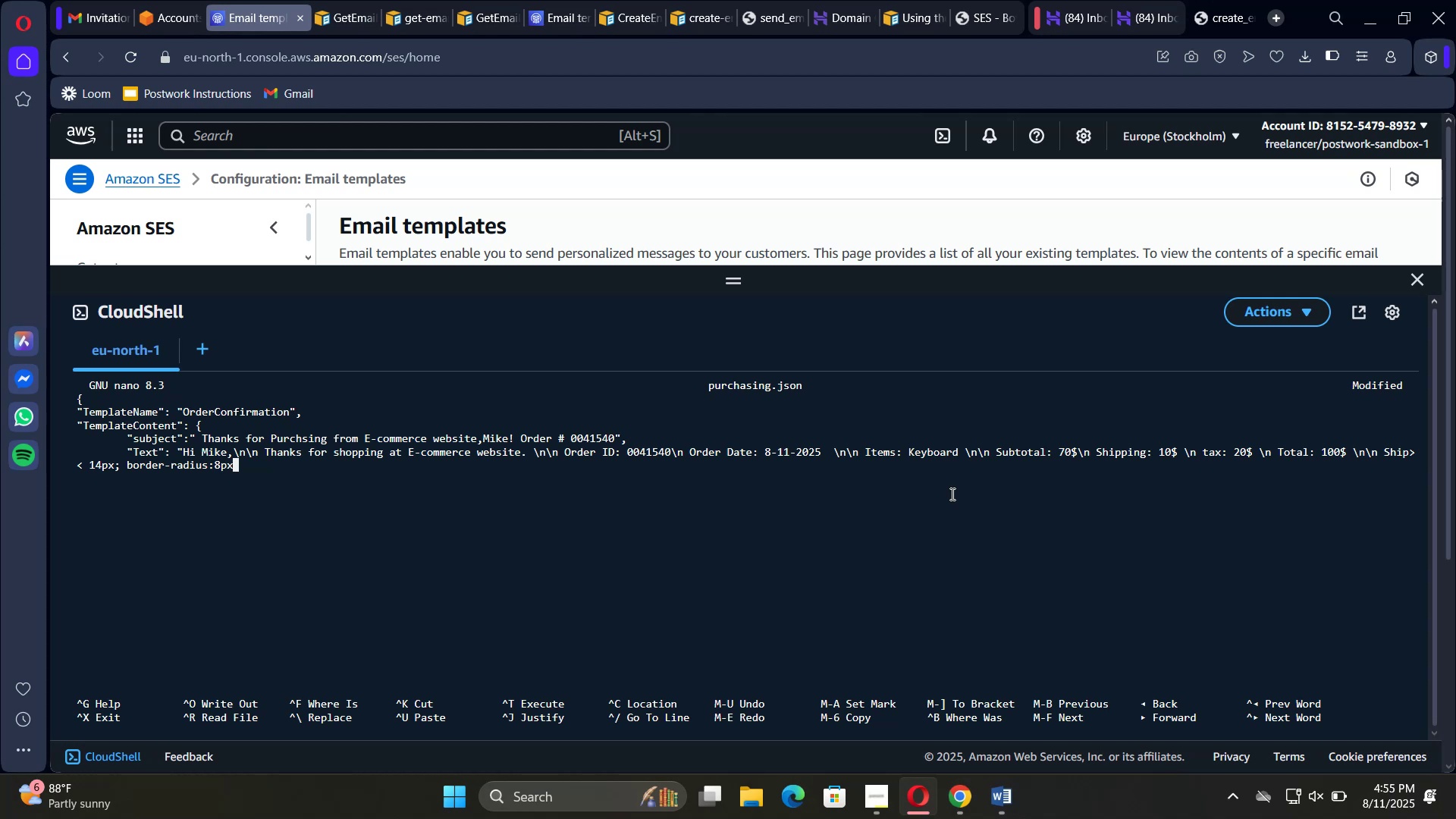 
key(Backslash)
 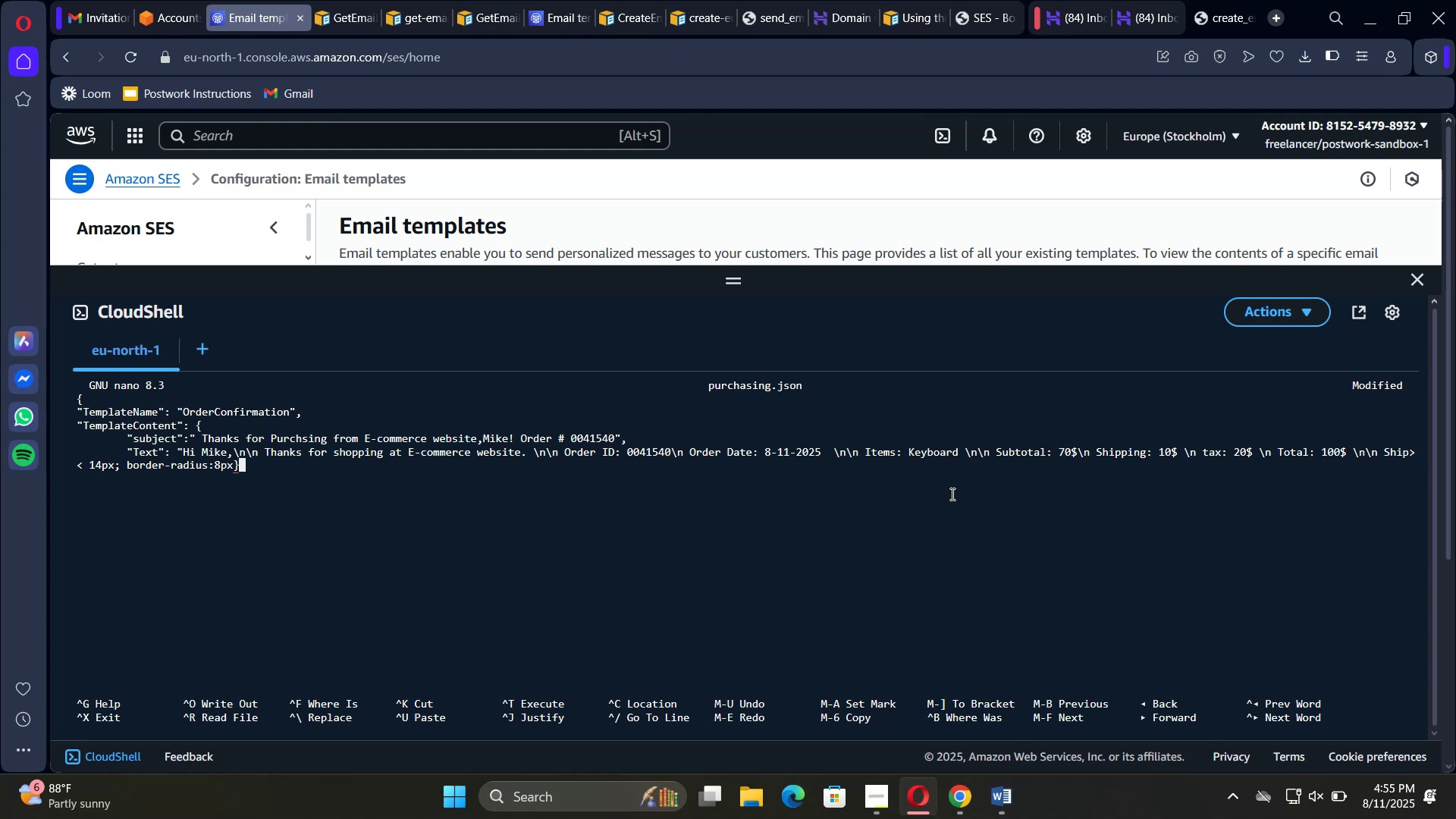 
key(N)
 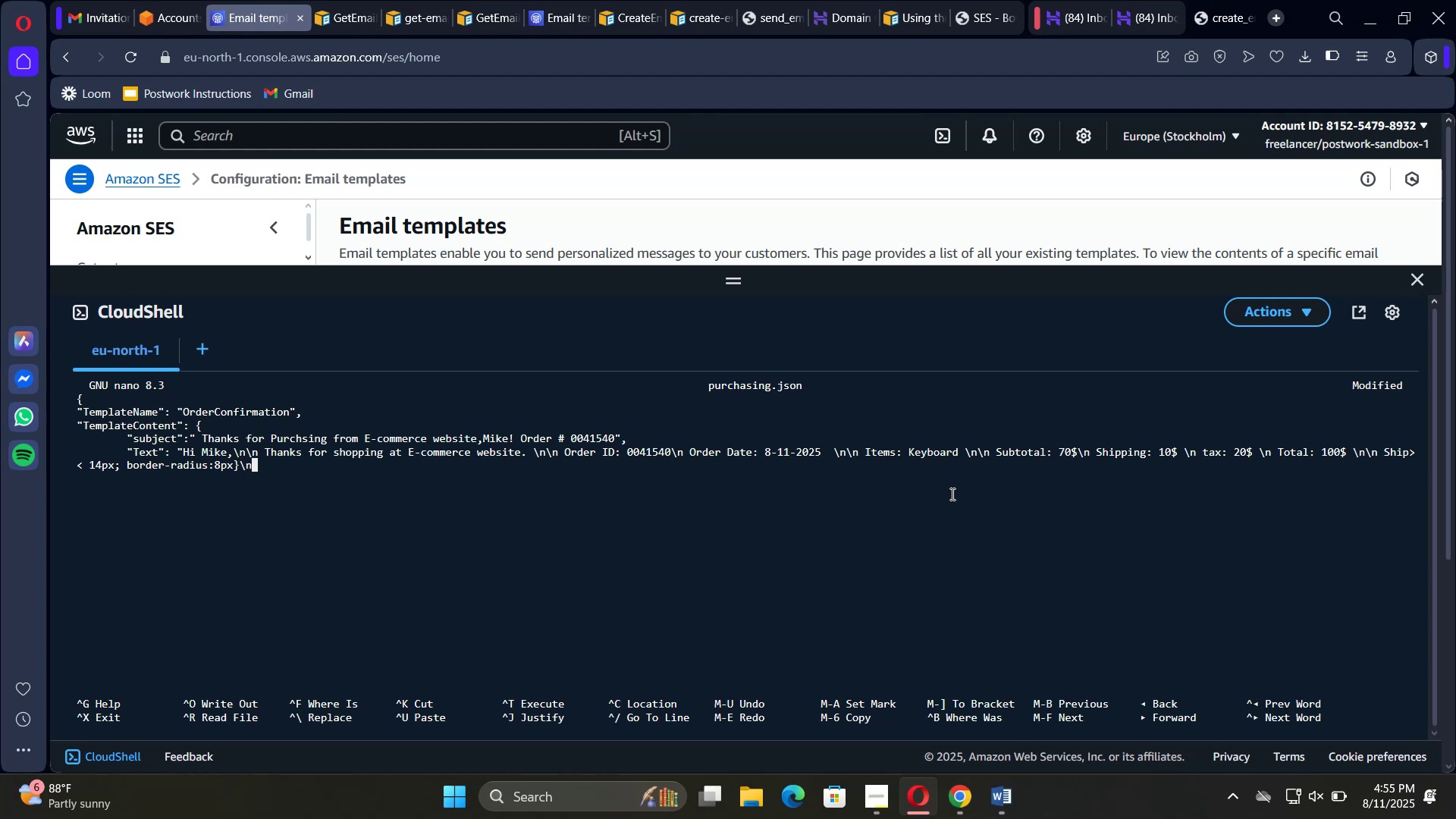 
key(Space)
 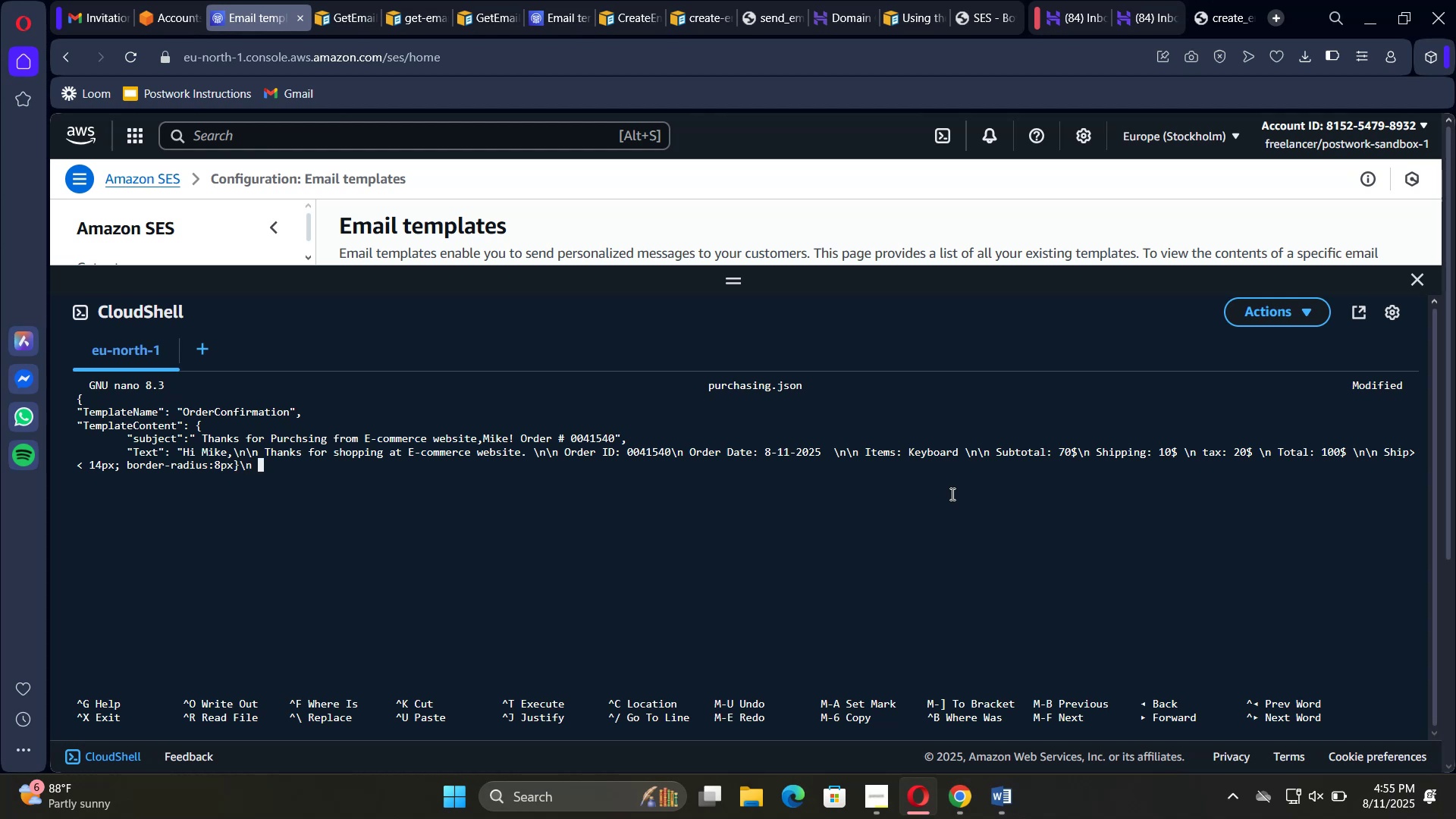 
key(Shift+Comma)
 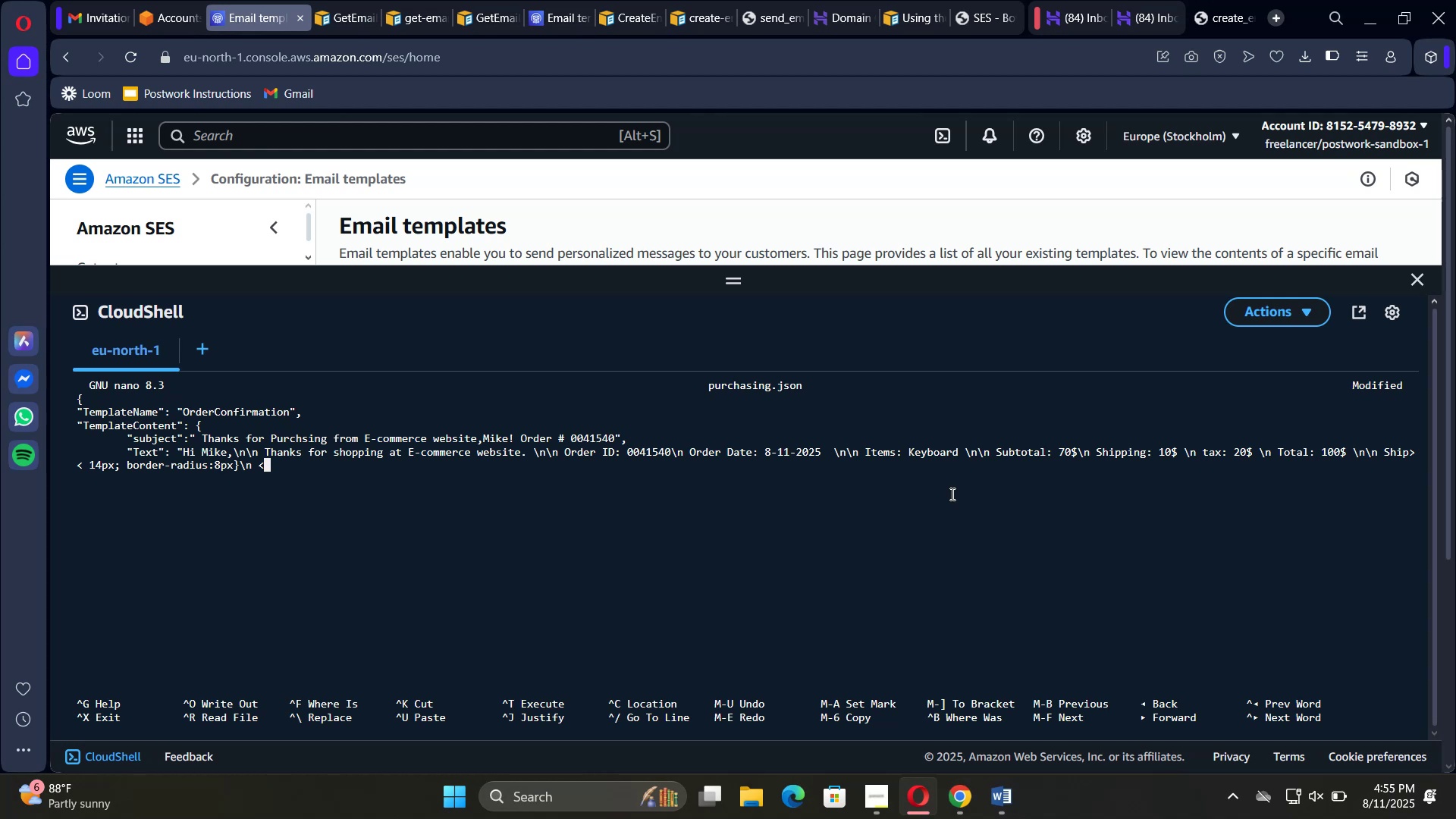 
type(\style>)
 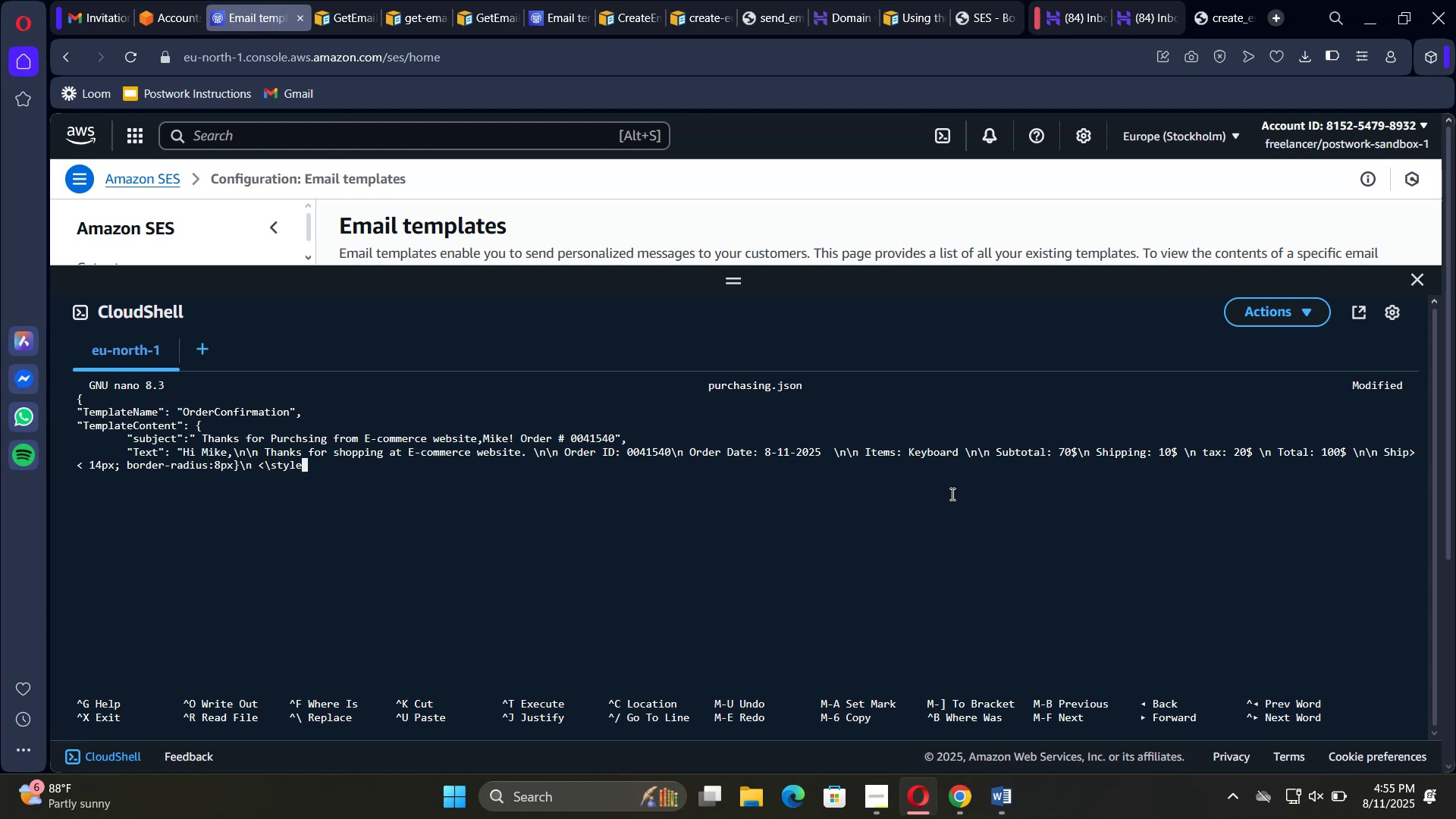 
hold_key(key=ShiftRight, duration=0.8)
 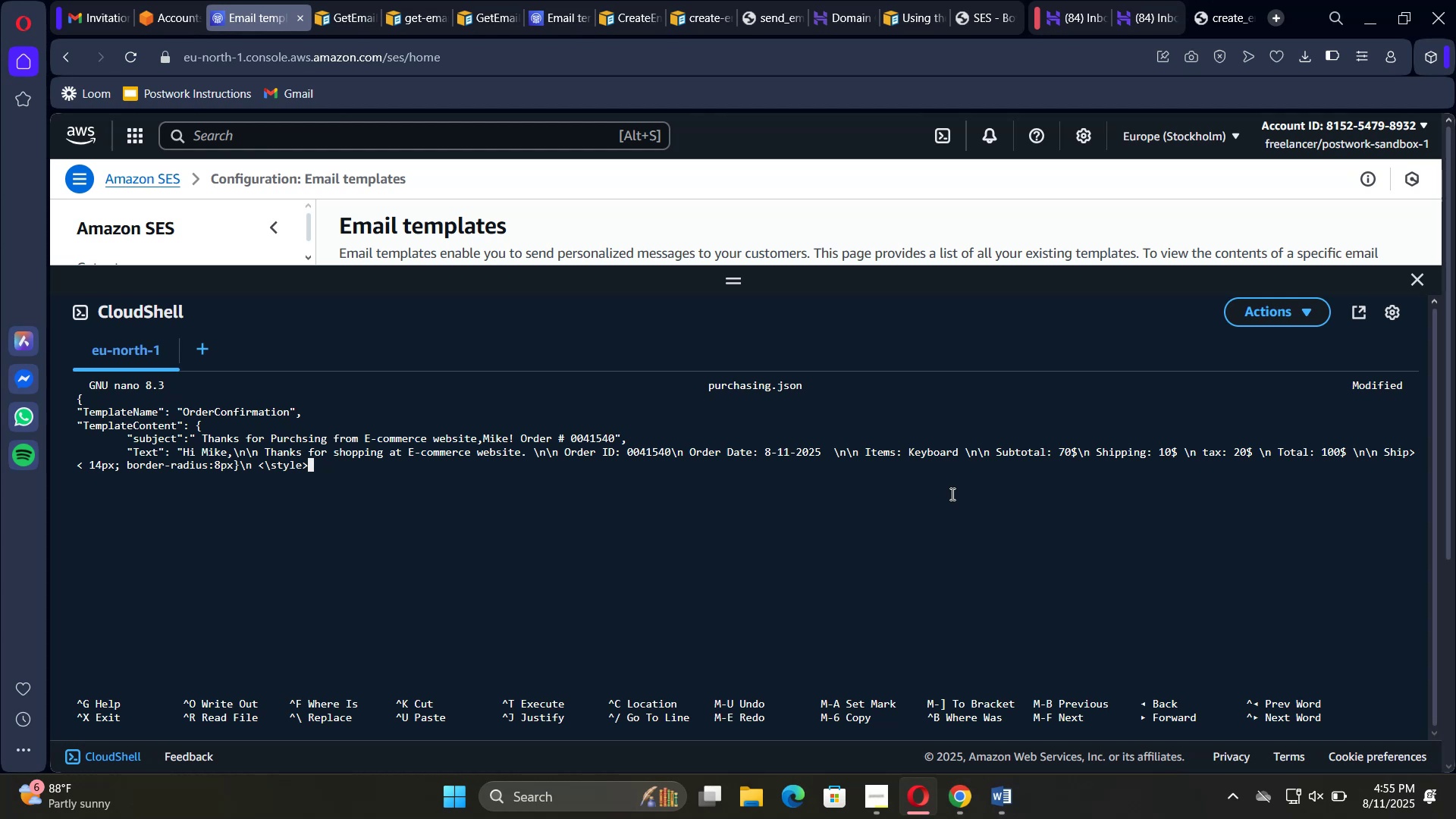 
key(Backslash)
 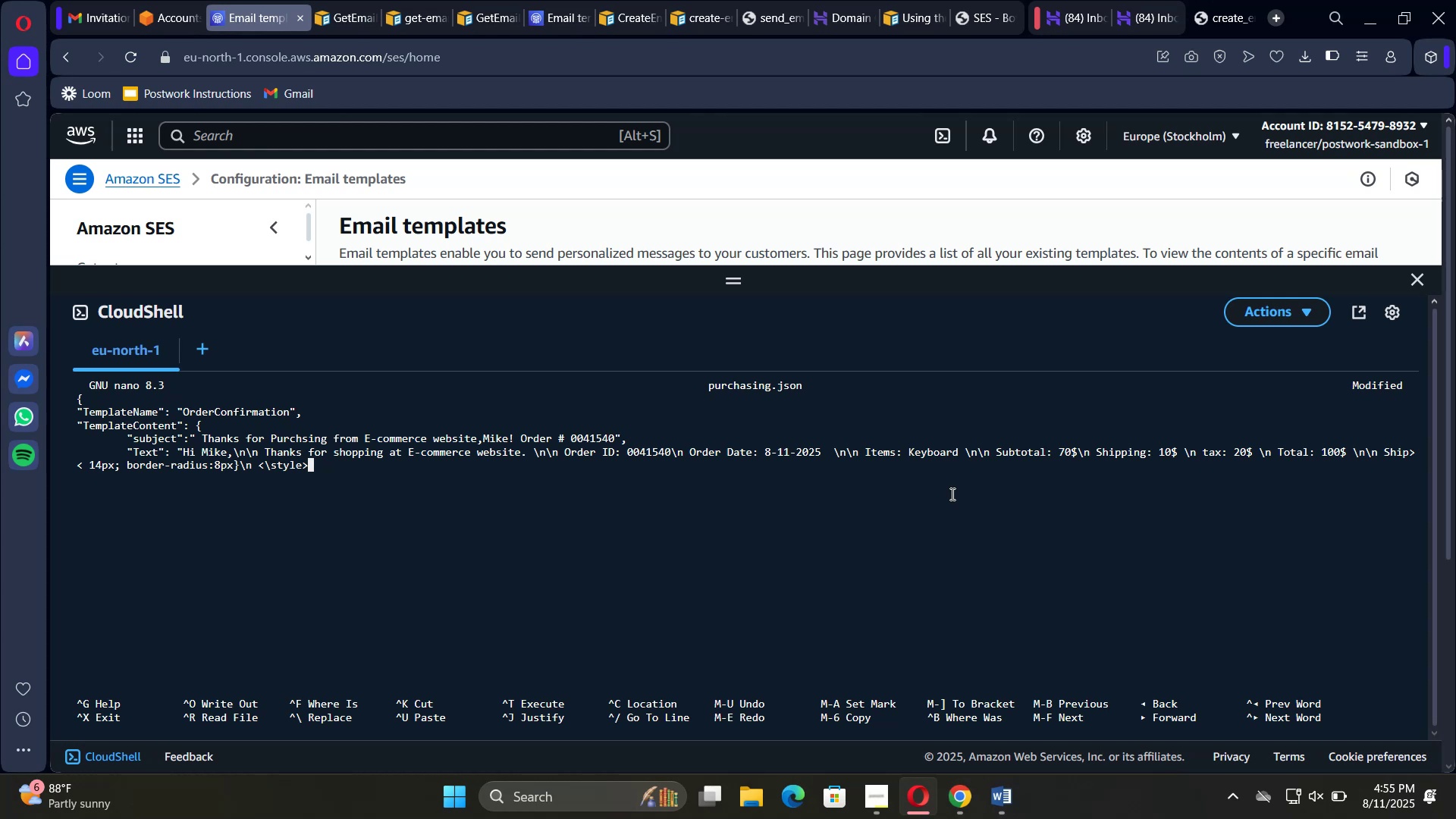 
key(N)
 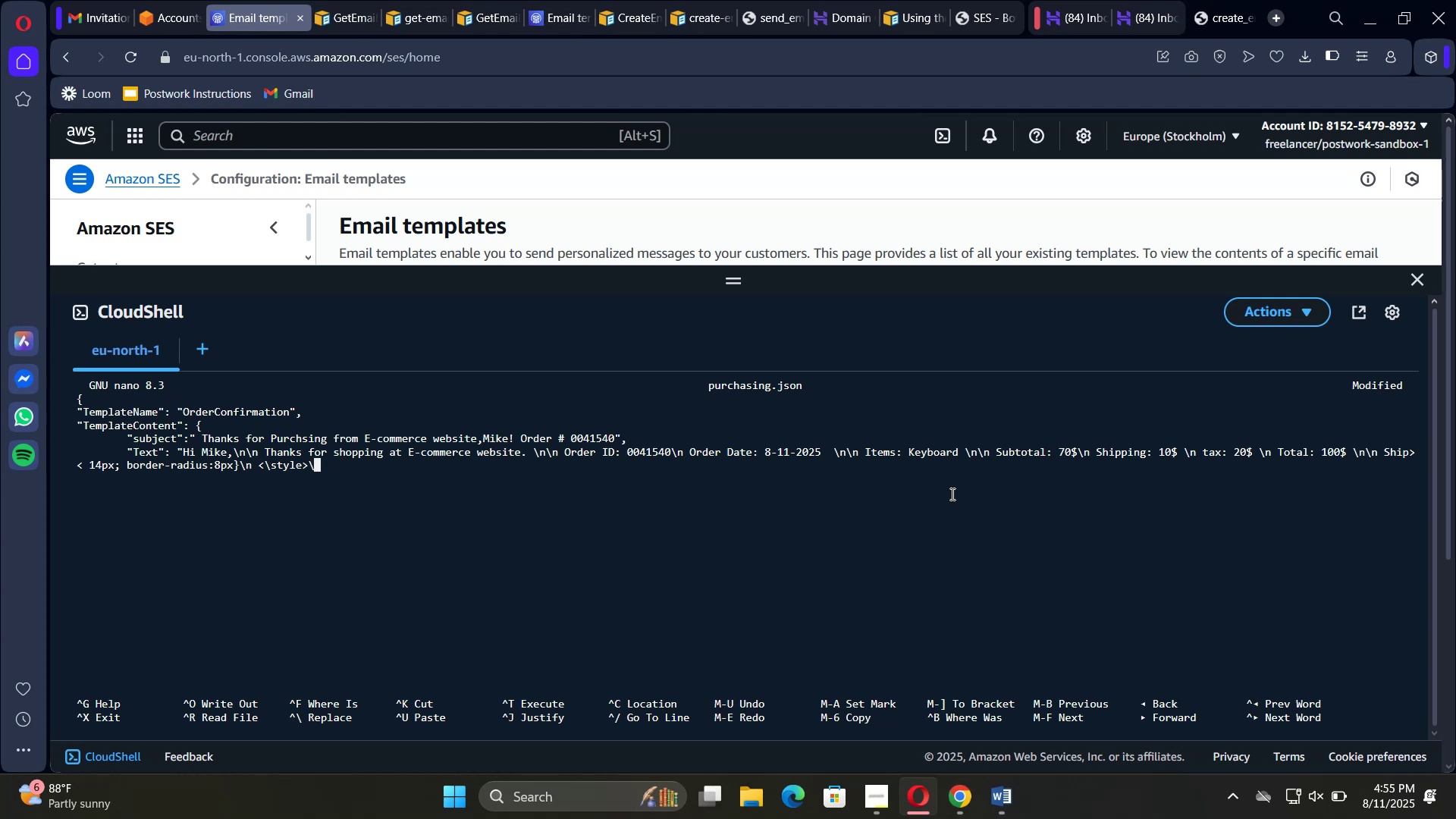 
key(Space)
 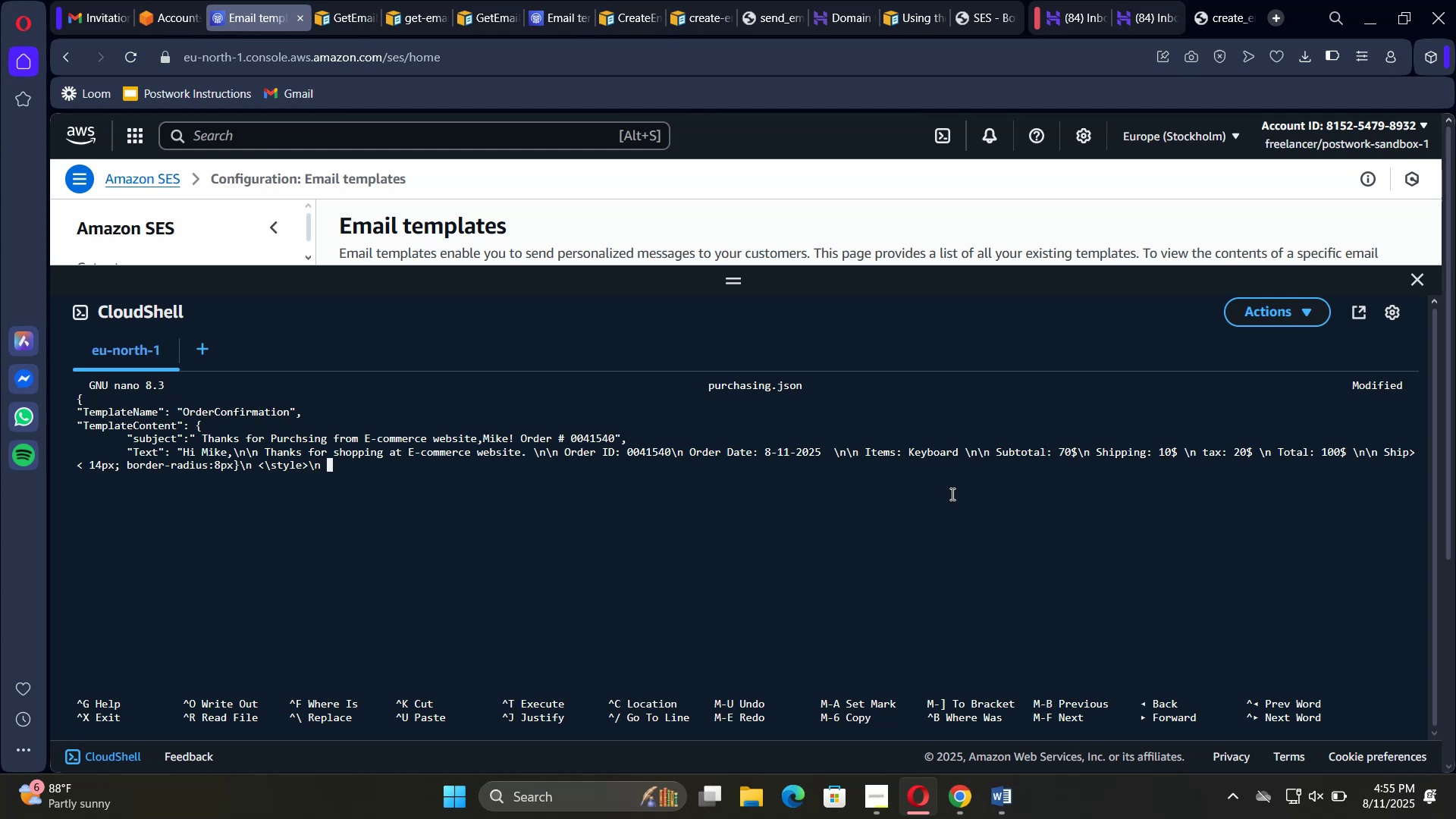 
key(Shift+Comma)
 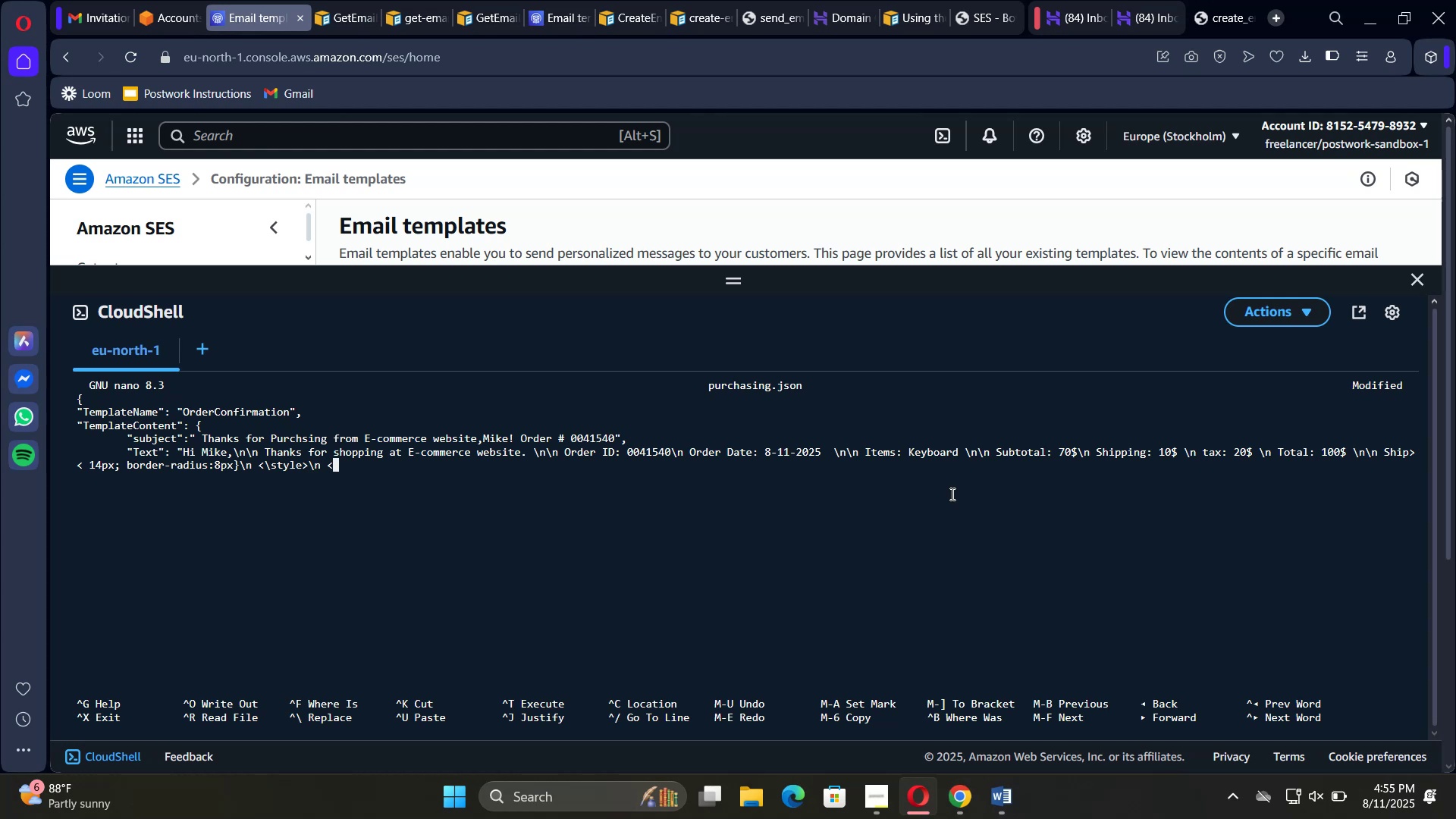 
hold_key(key=ShiftRight, duration=0.46)
 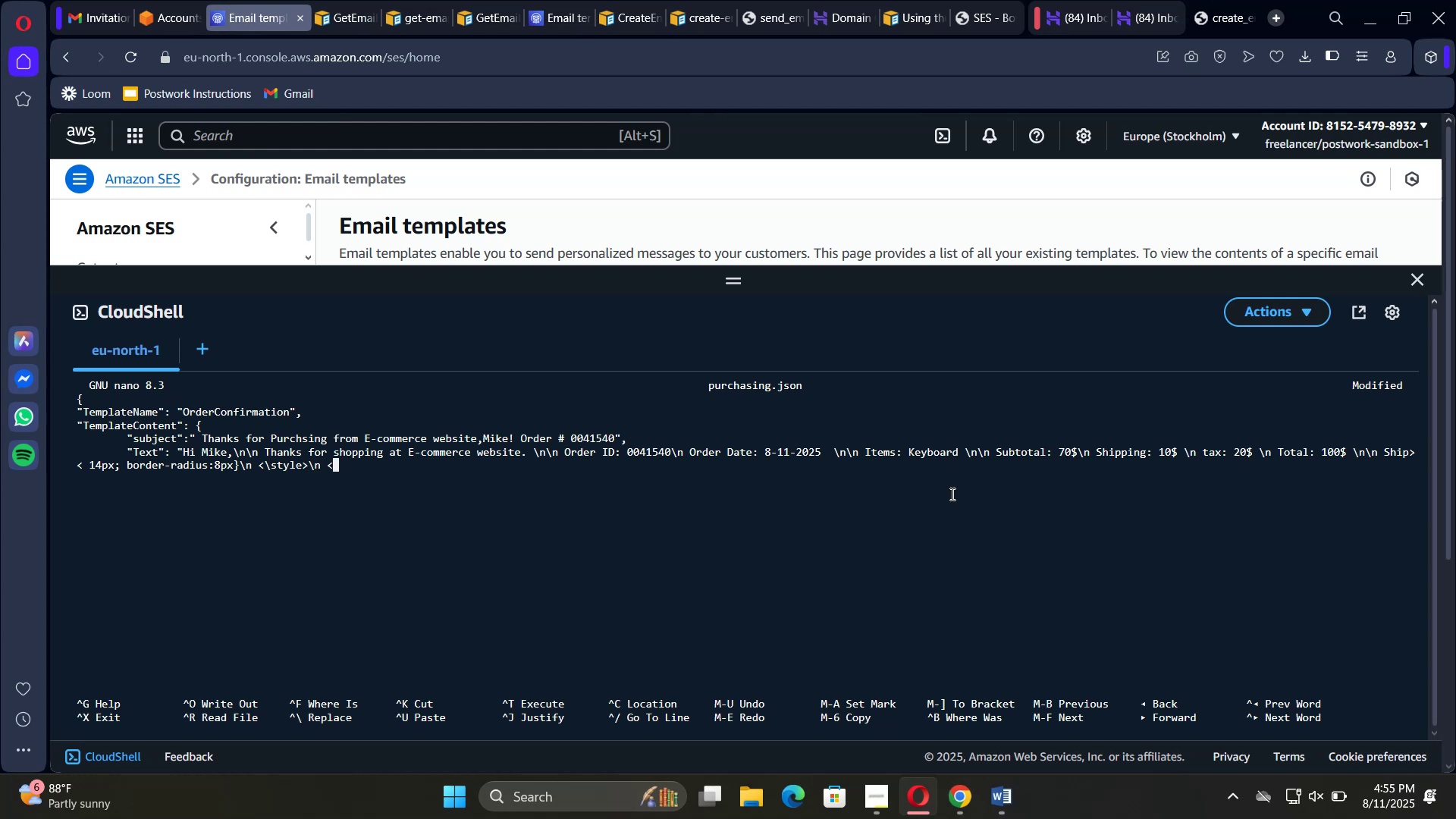 
key(Backslash)
 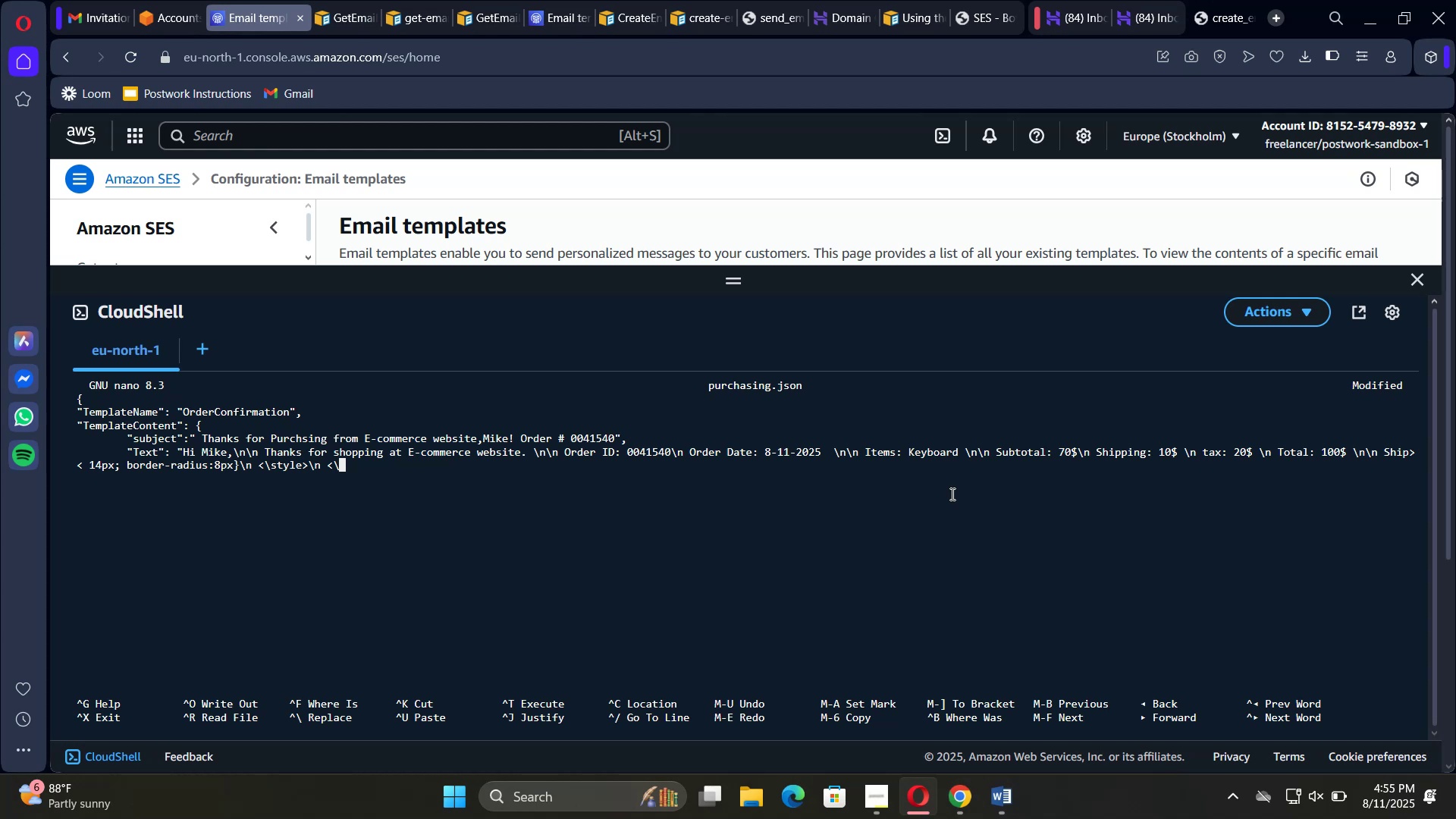 
wait(5.28)
 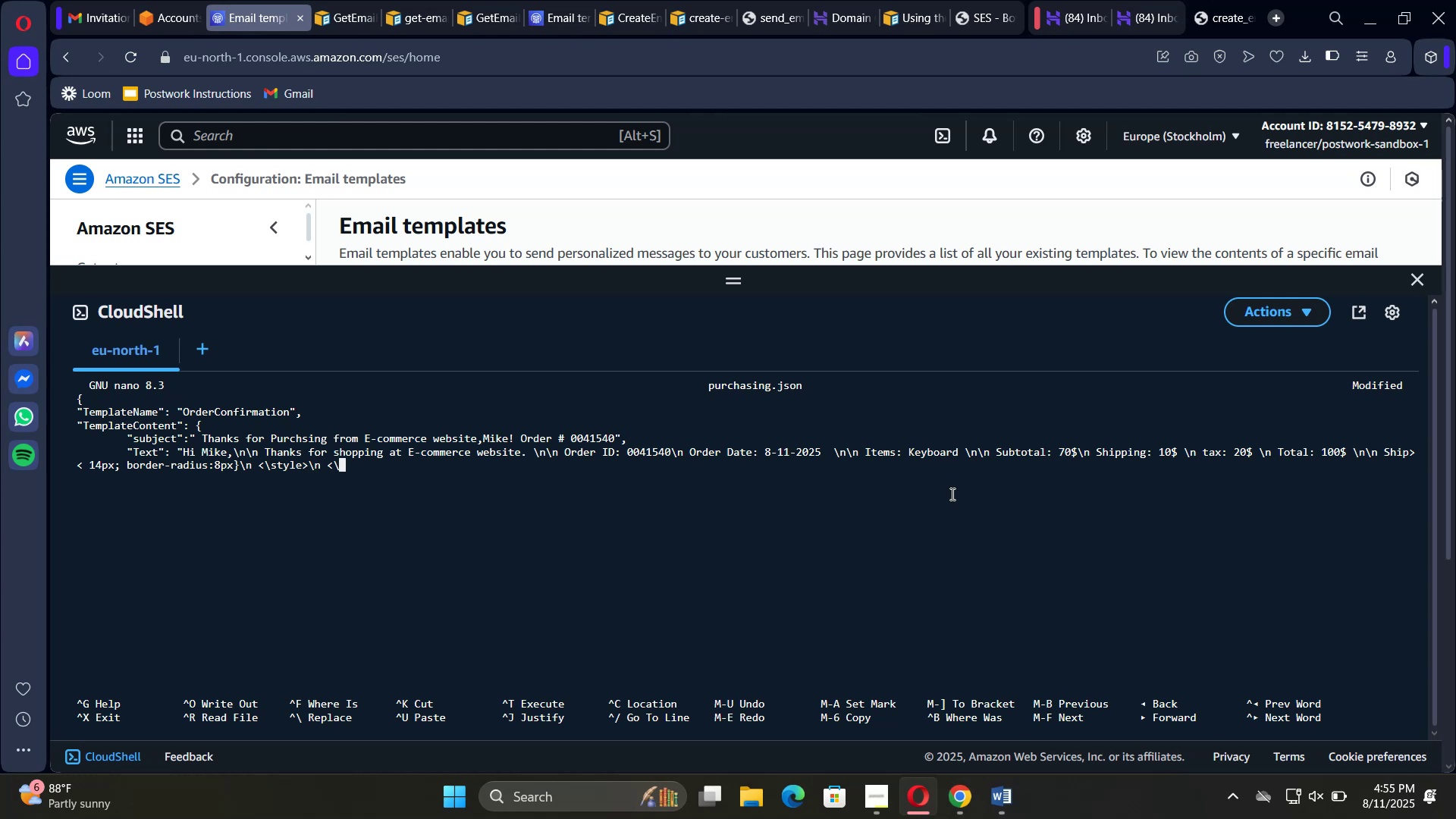 
hold_key(key=ArrowLeft, duration=0.95)
 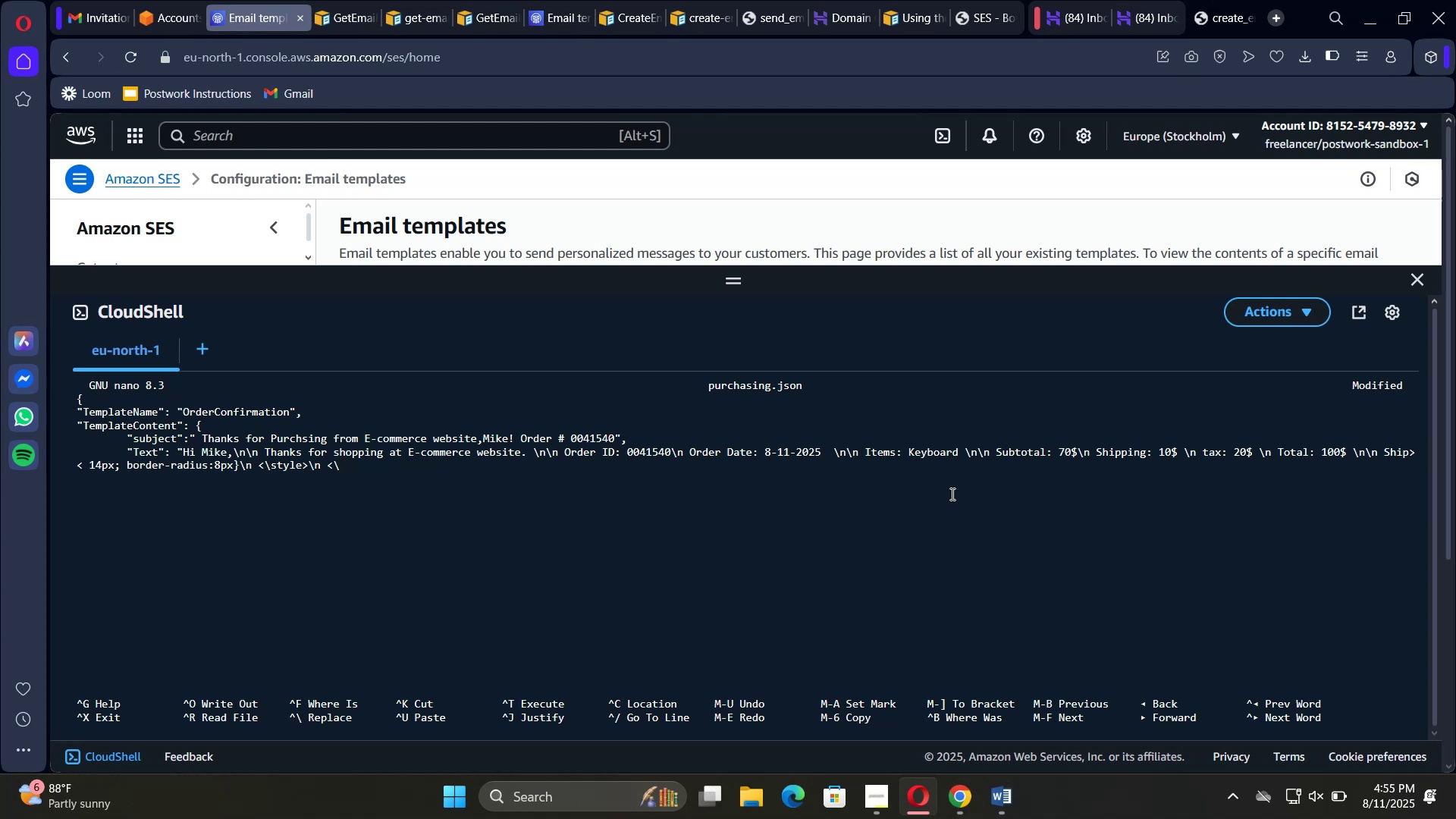 
key(ArrowLeft)
 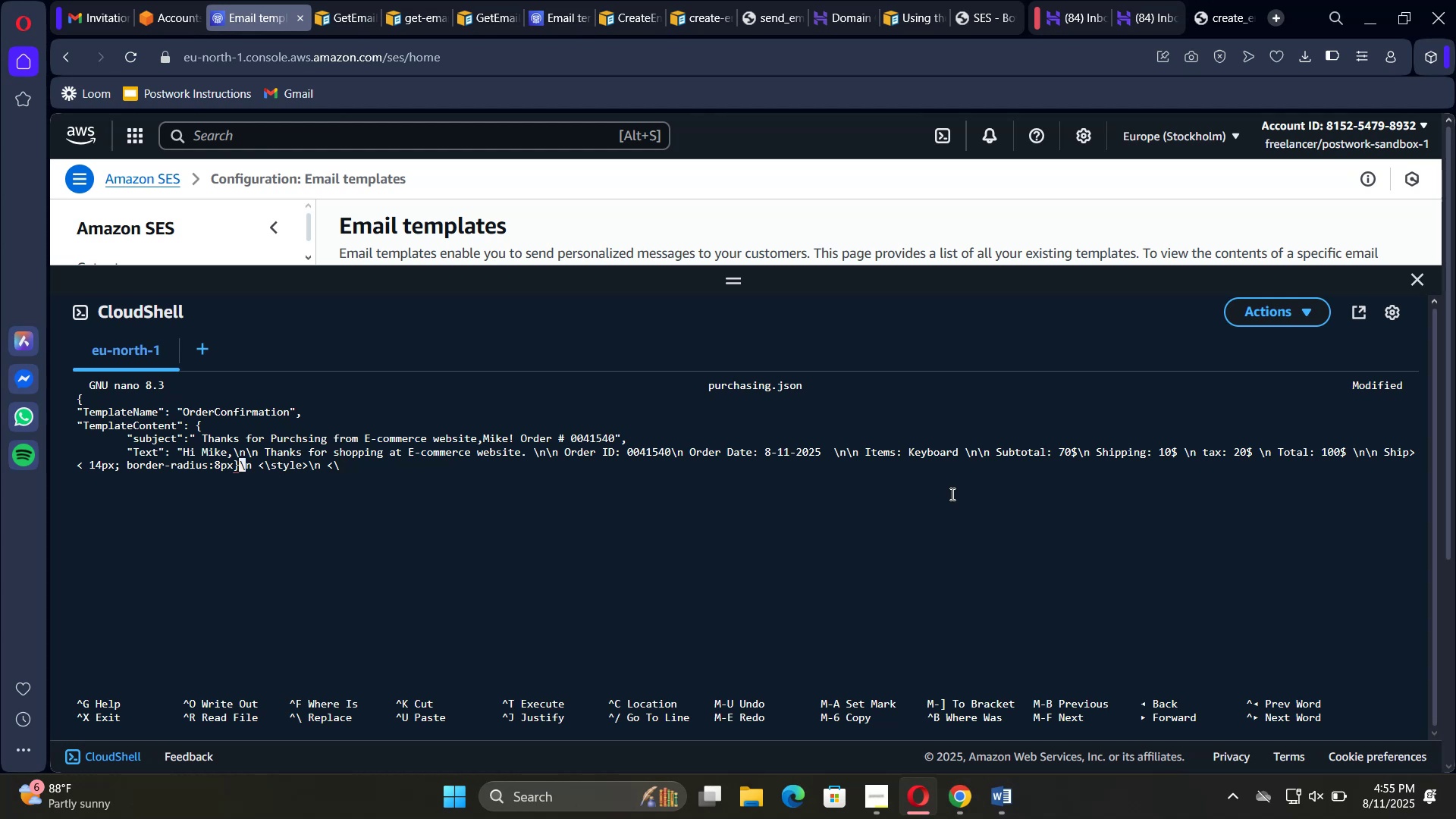 
key(ArrowRight)
 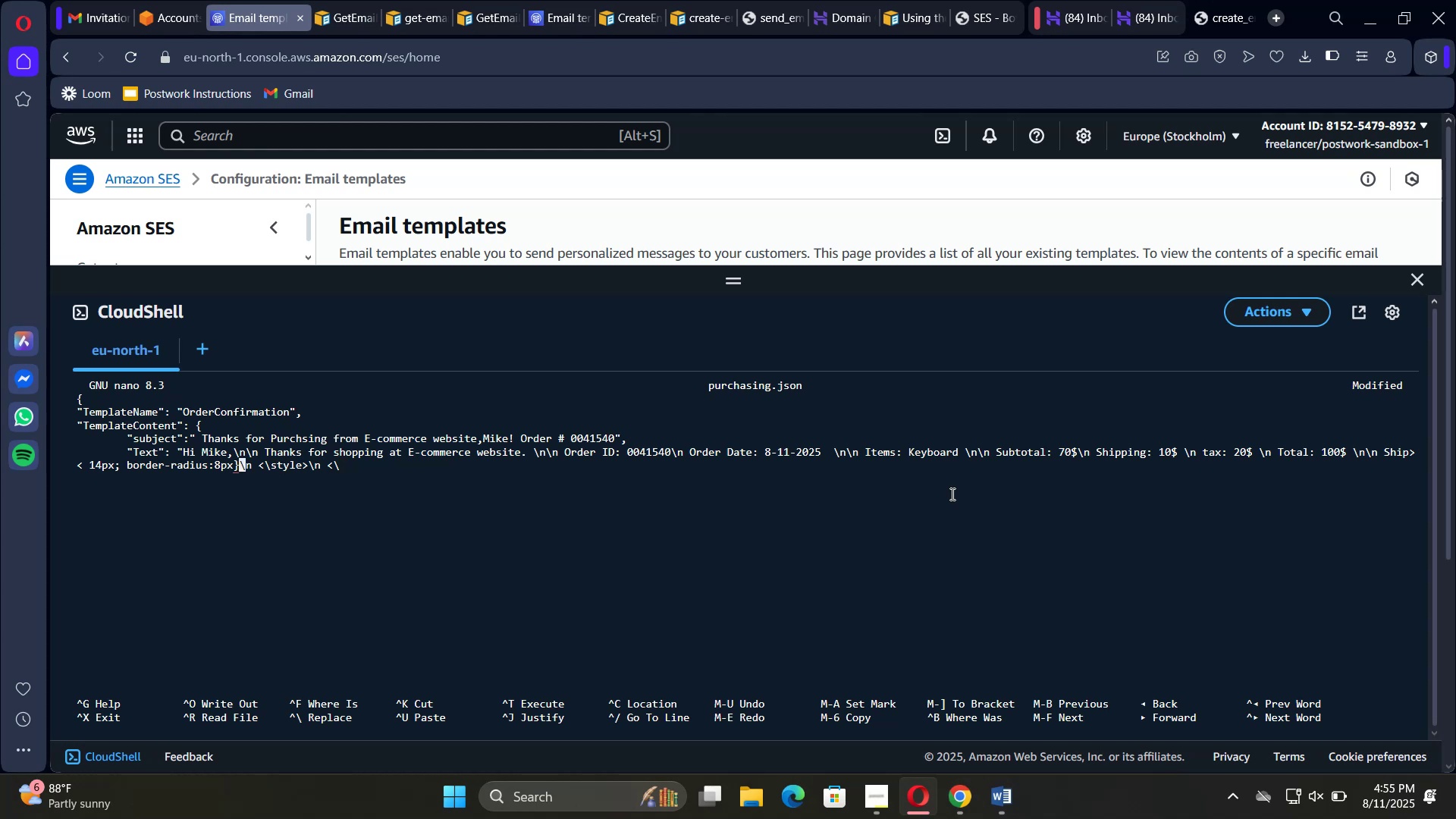 
key(ArrowRight)
 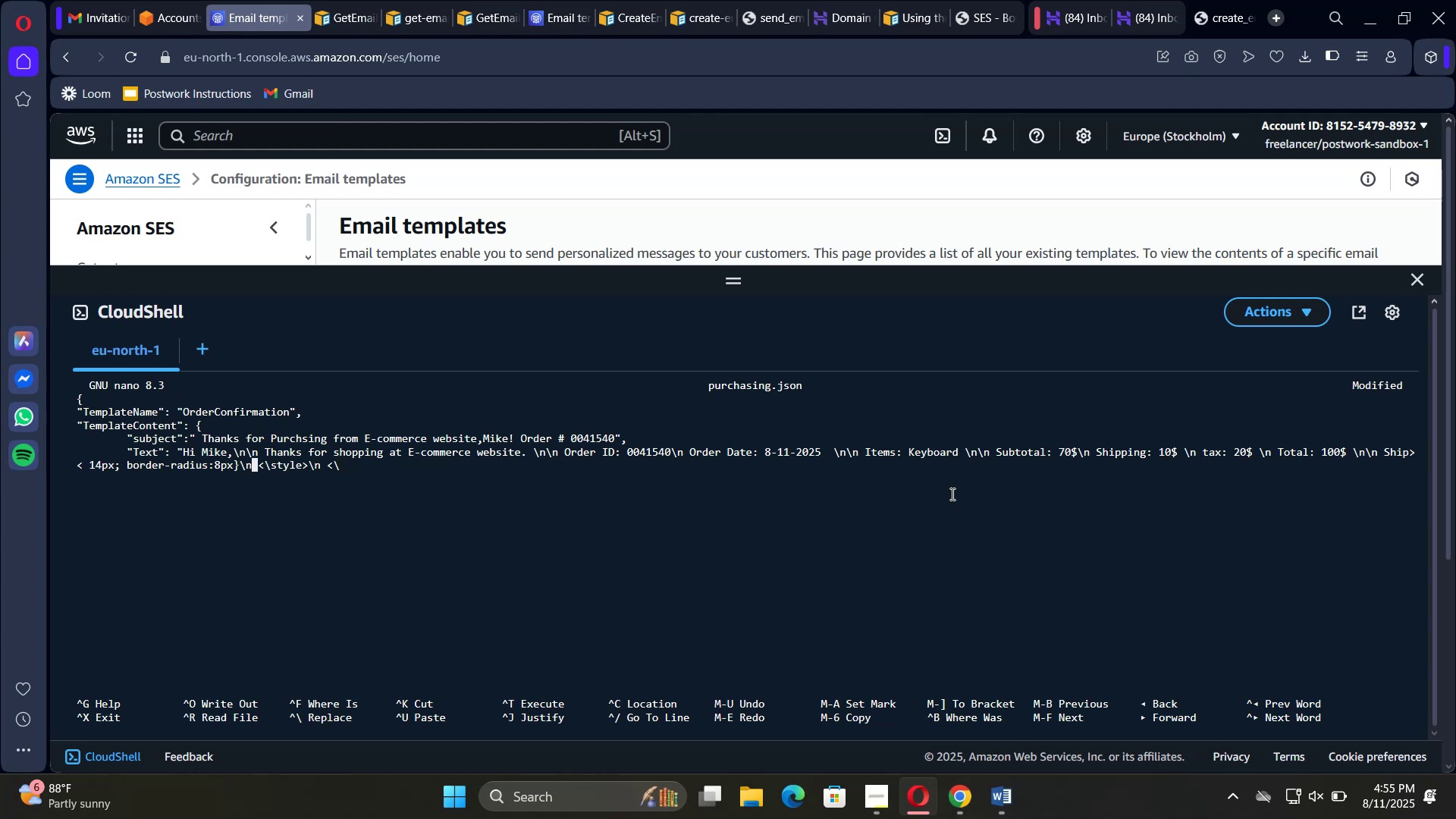 
key(ArrowRight)
 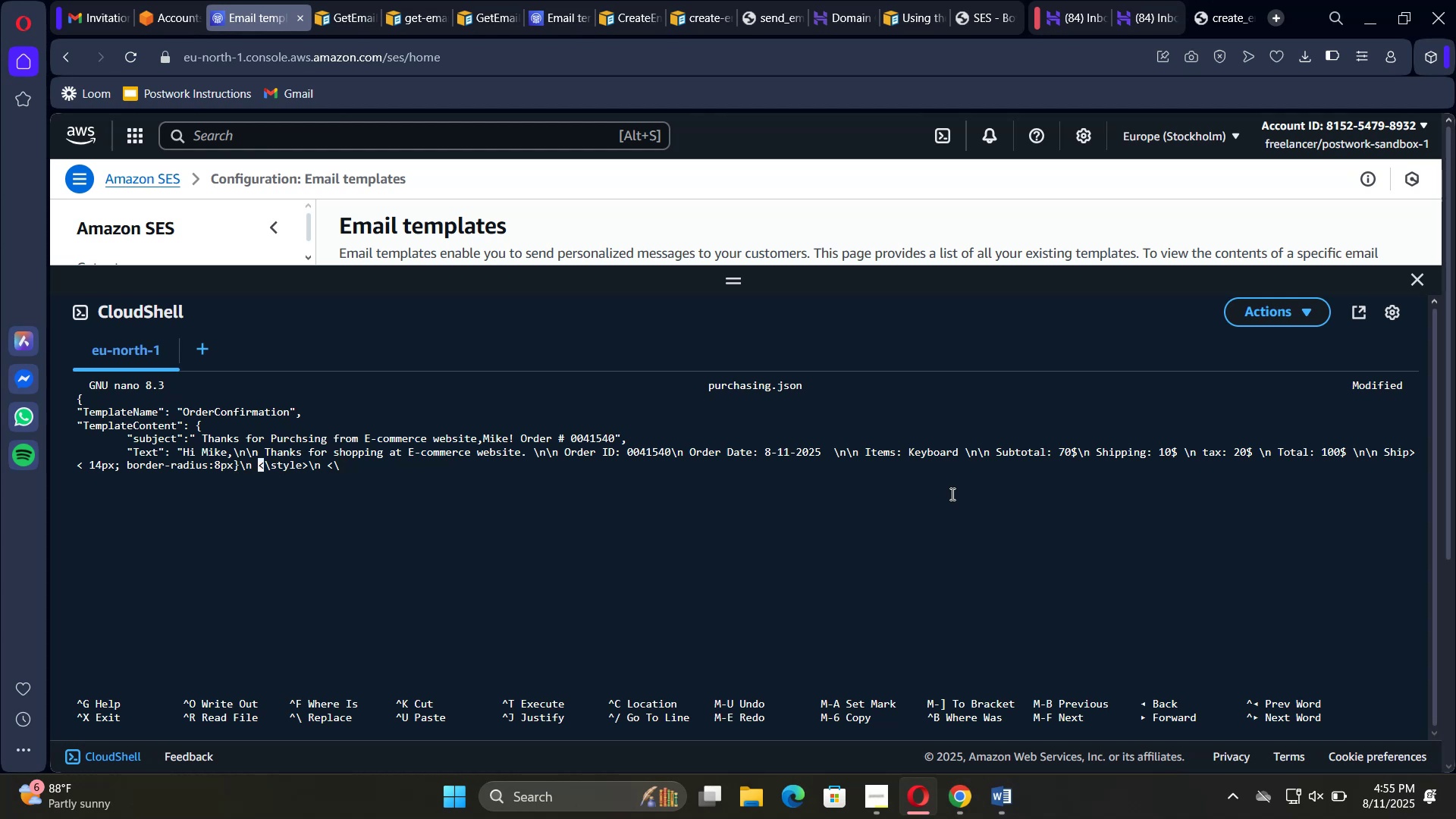 
key(ArrowRight)
 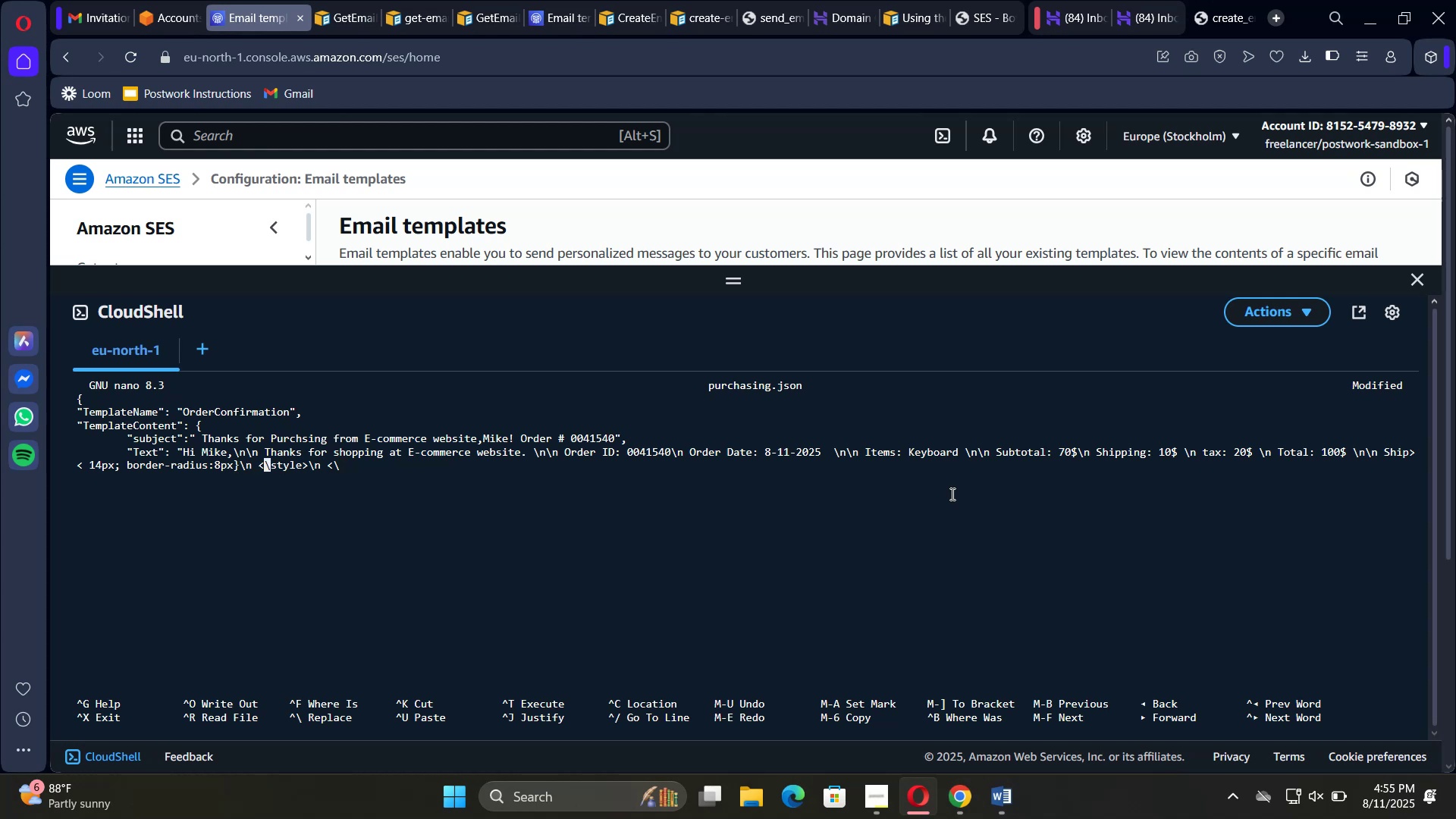 
key(ArrowRight)
 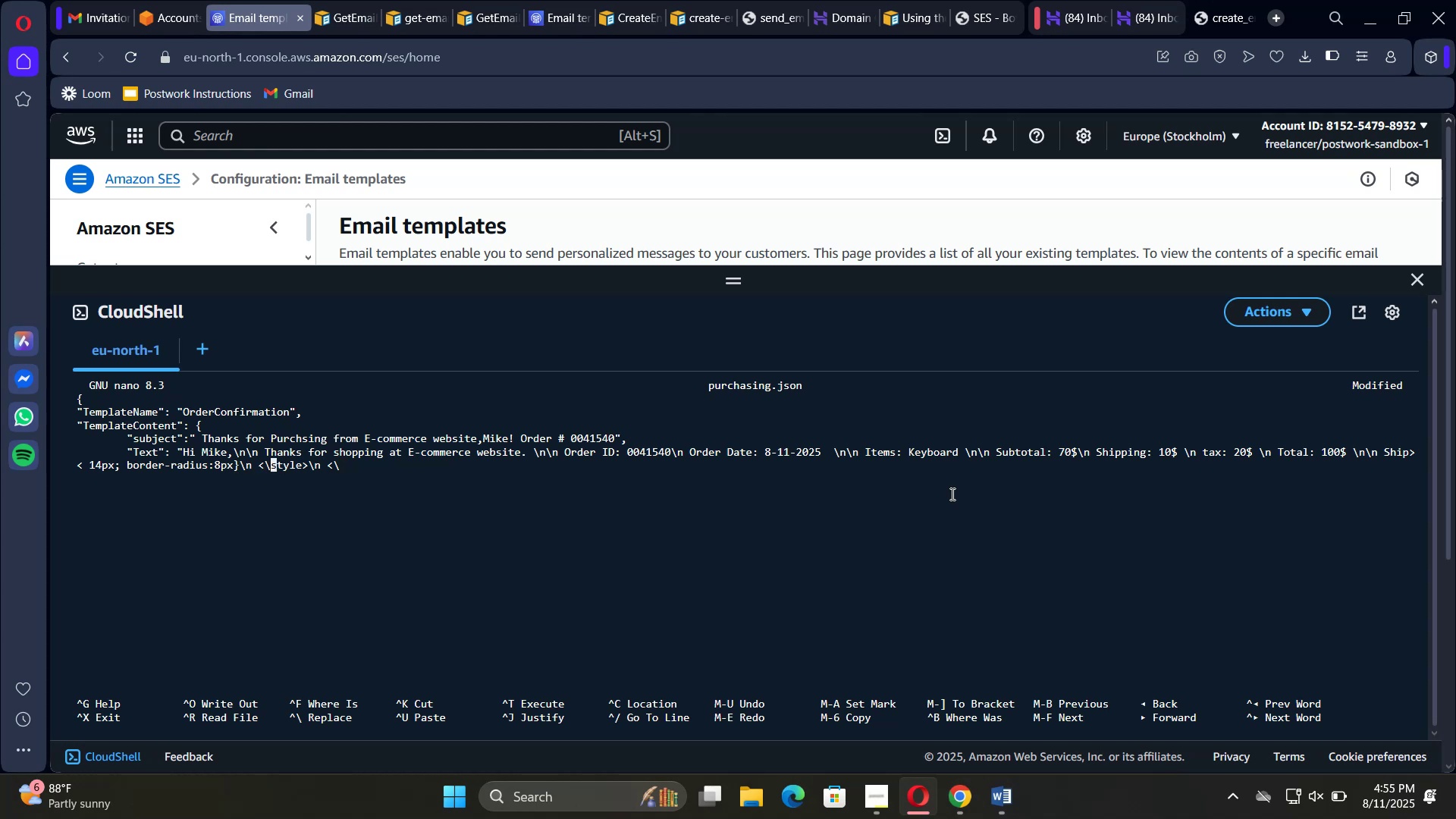 
key(Backspace)
 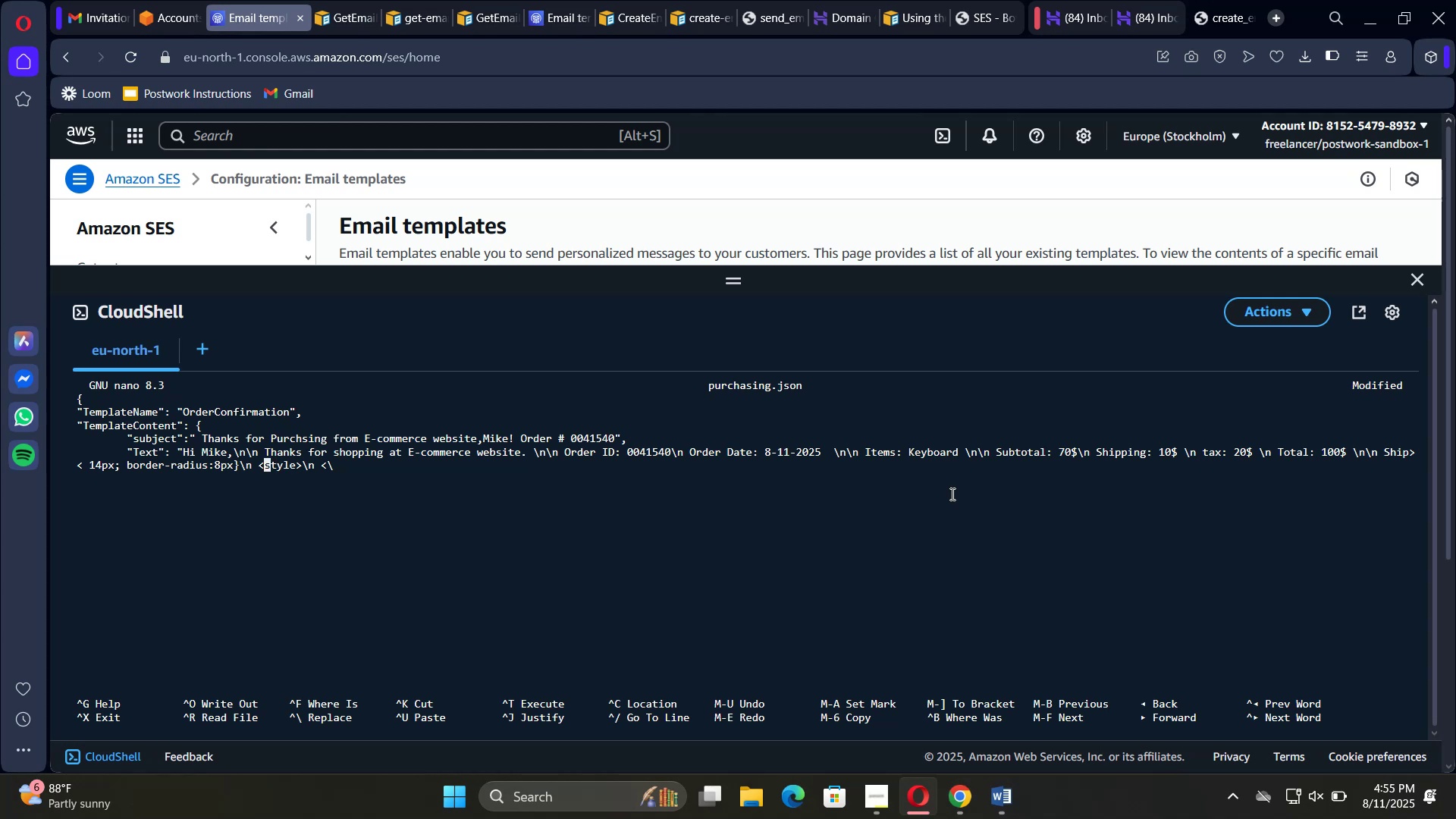 
key(Slash)
 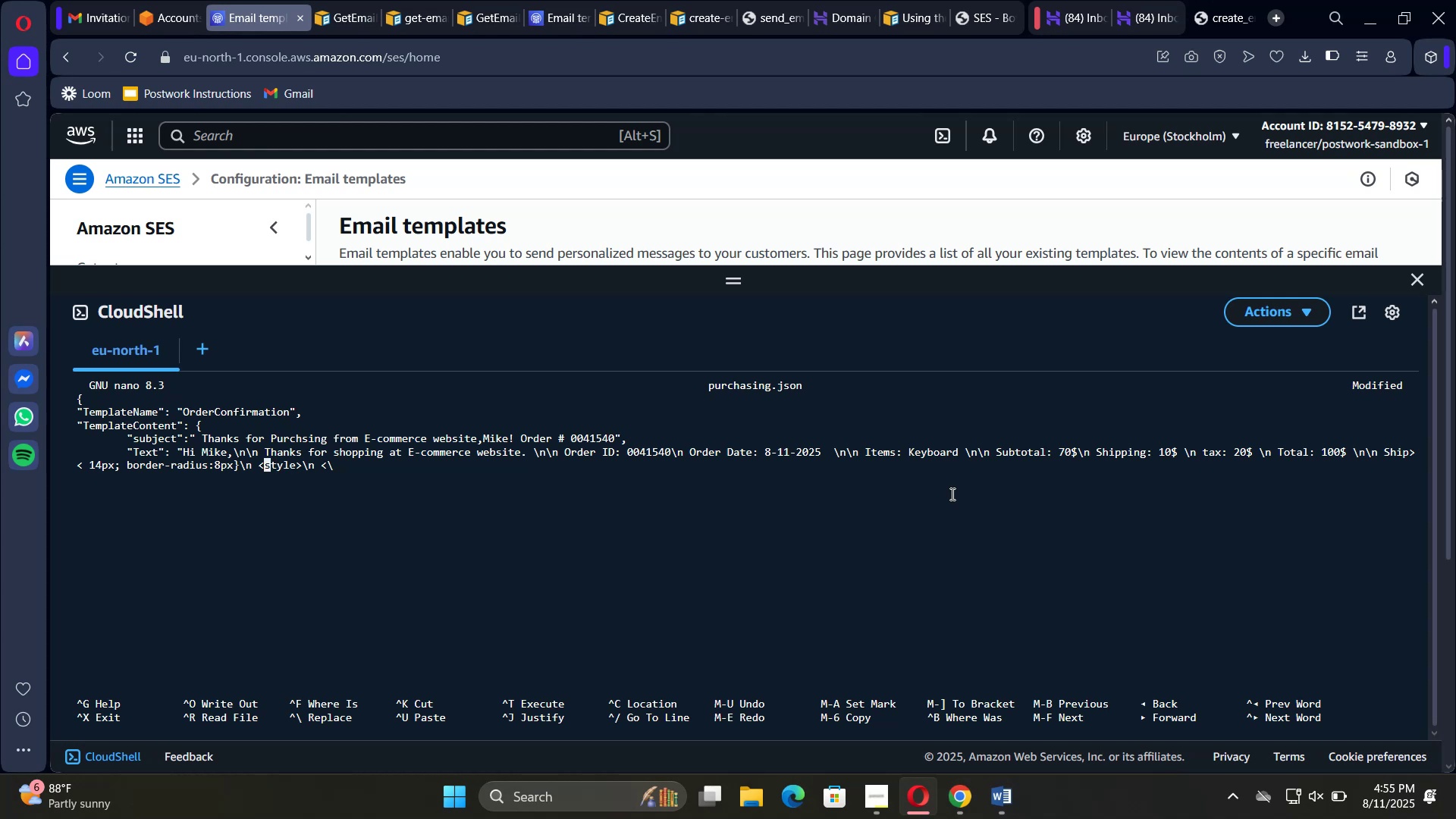 
hold_key(key=ArrowRight, duration=0.76)
 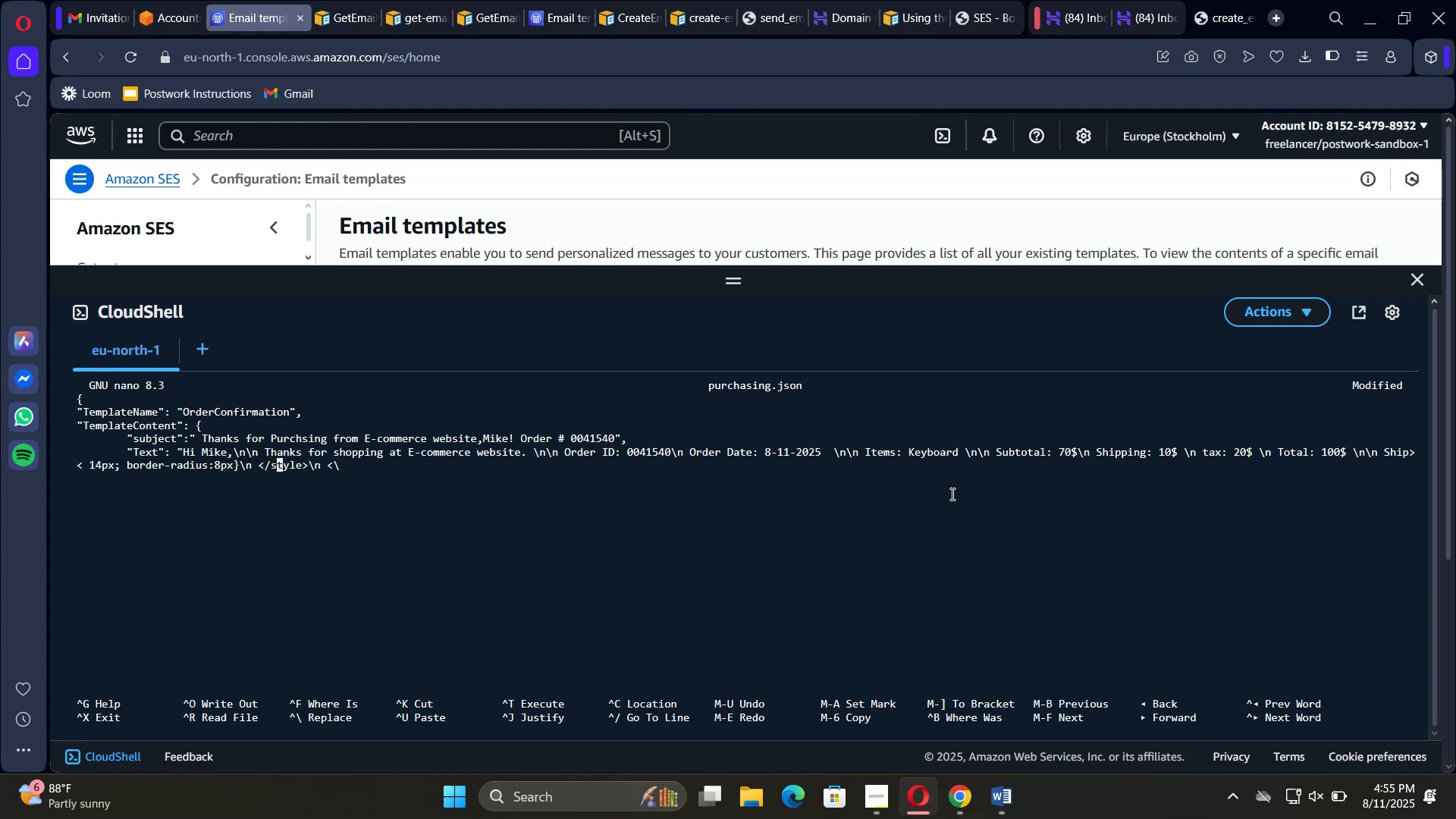 
key(ArrowRight)
 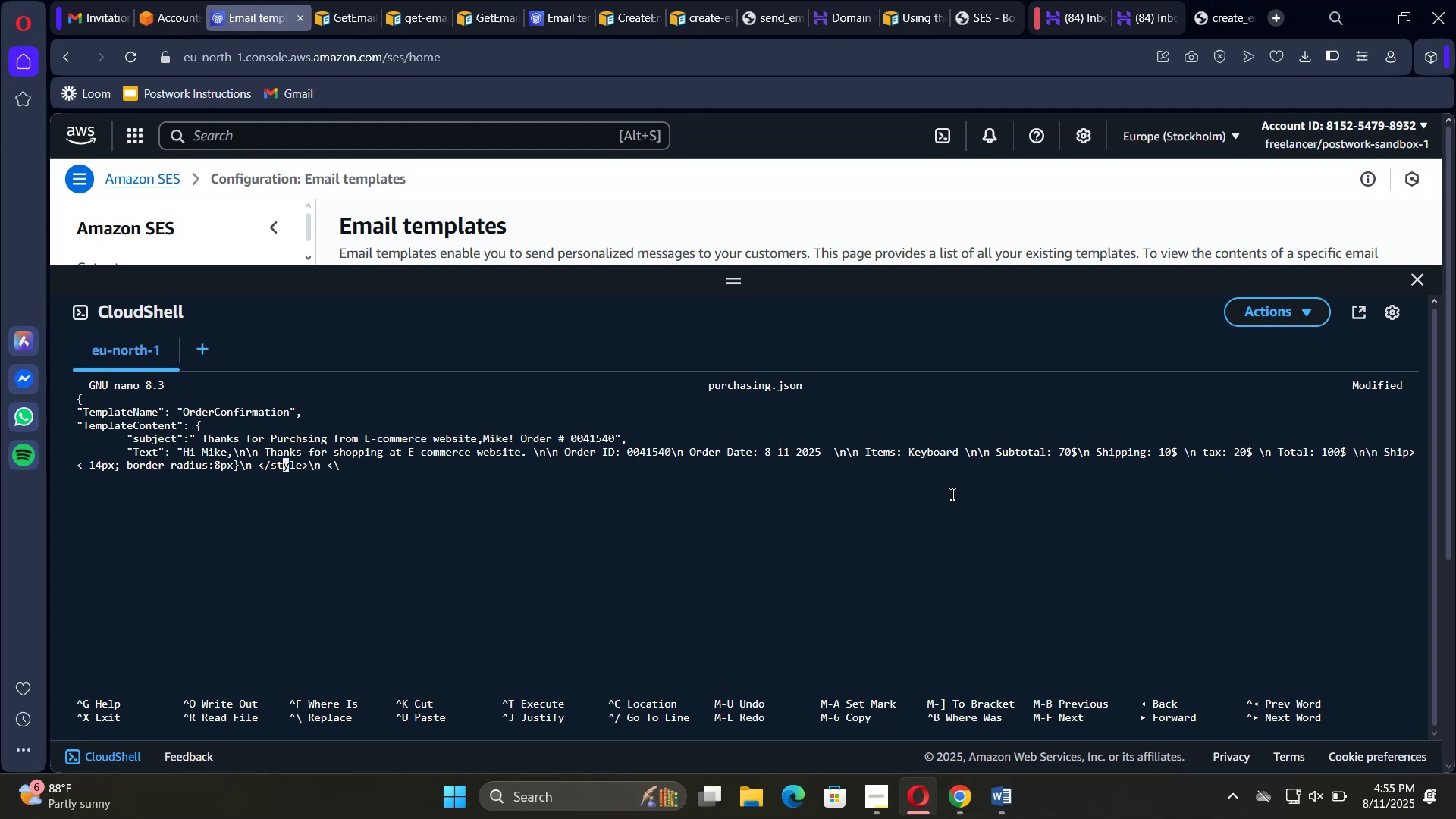 
key(ArrowRight)
 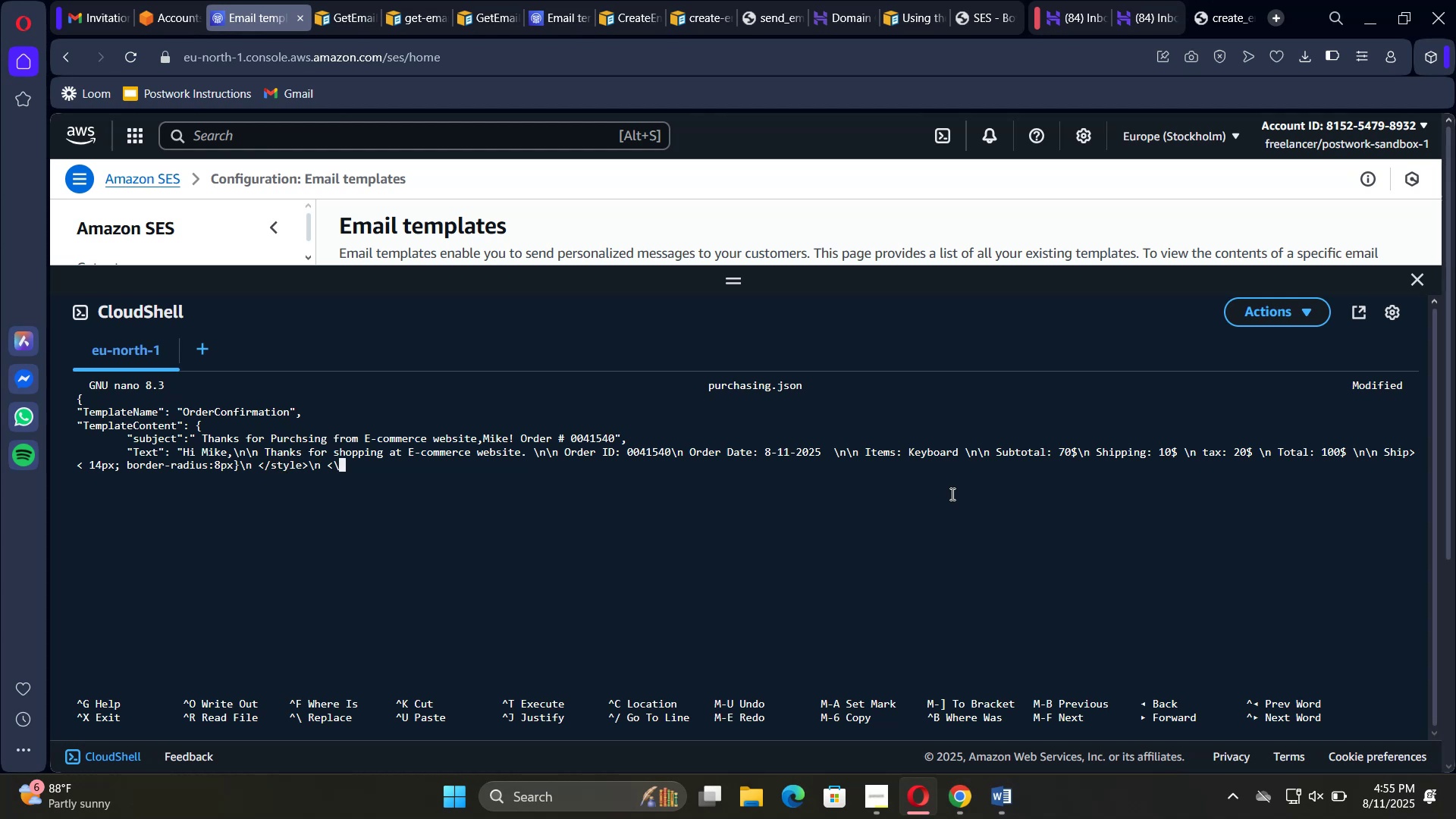 
key(Backspace)
 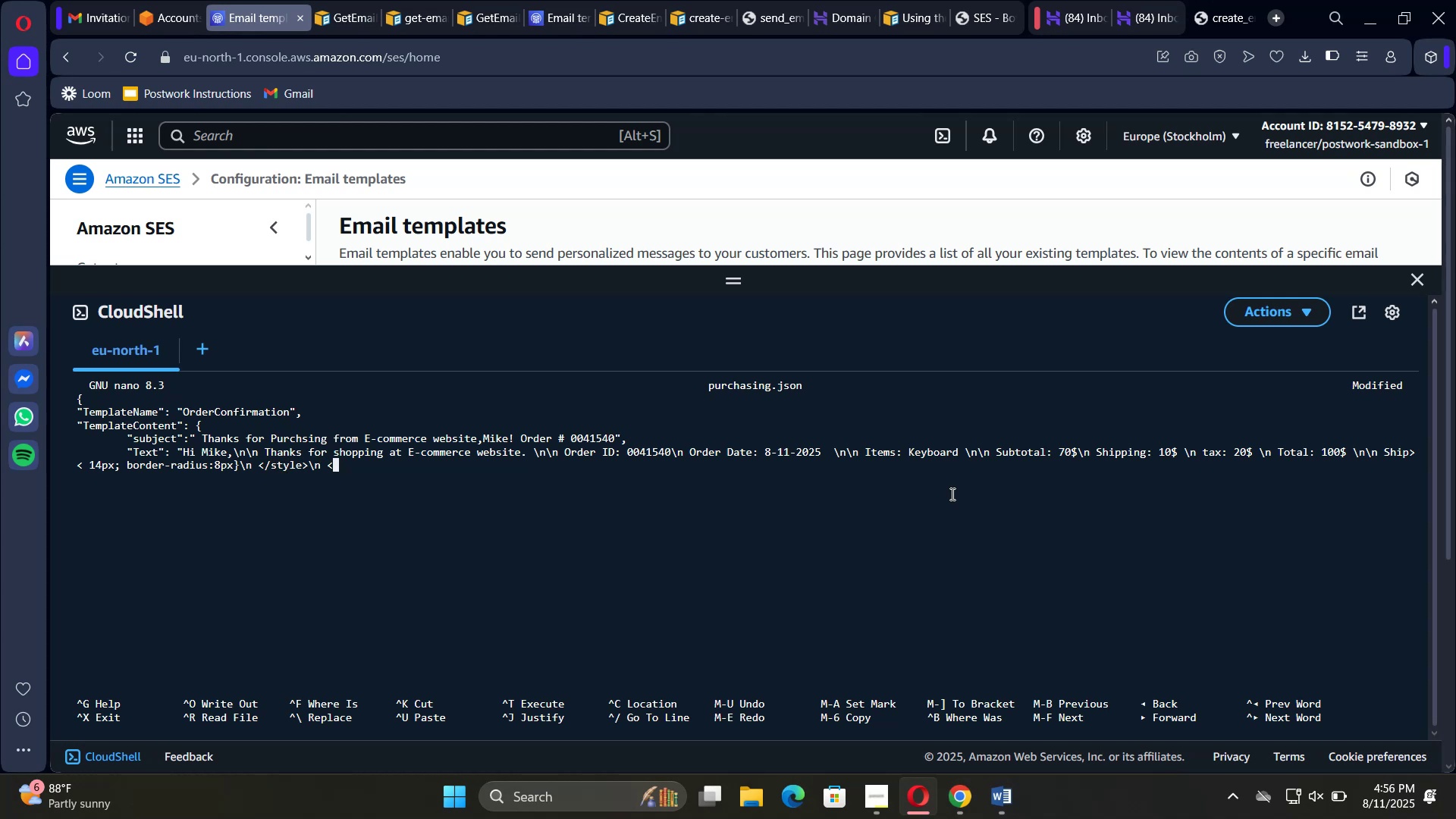 
key(Slash)
 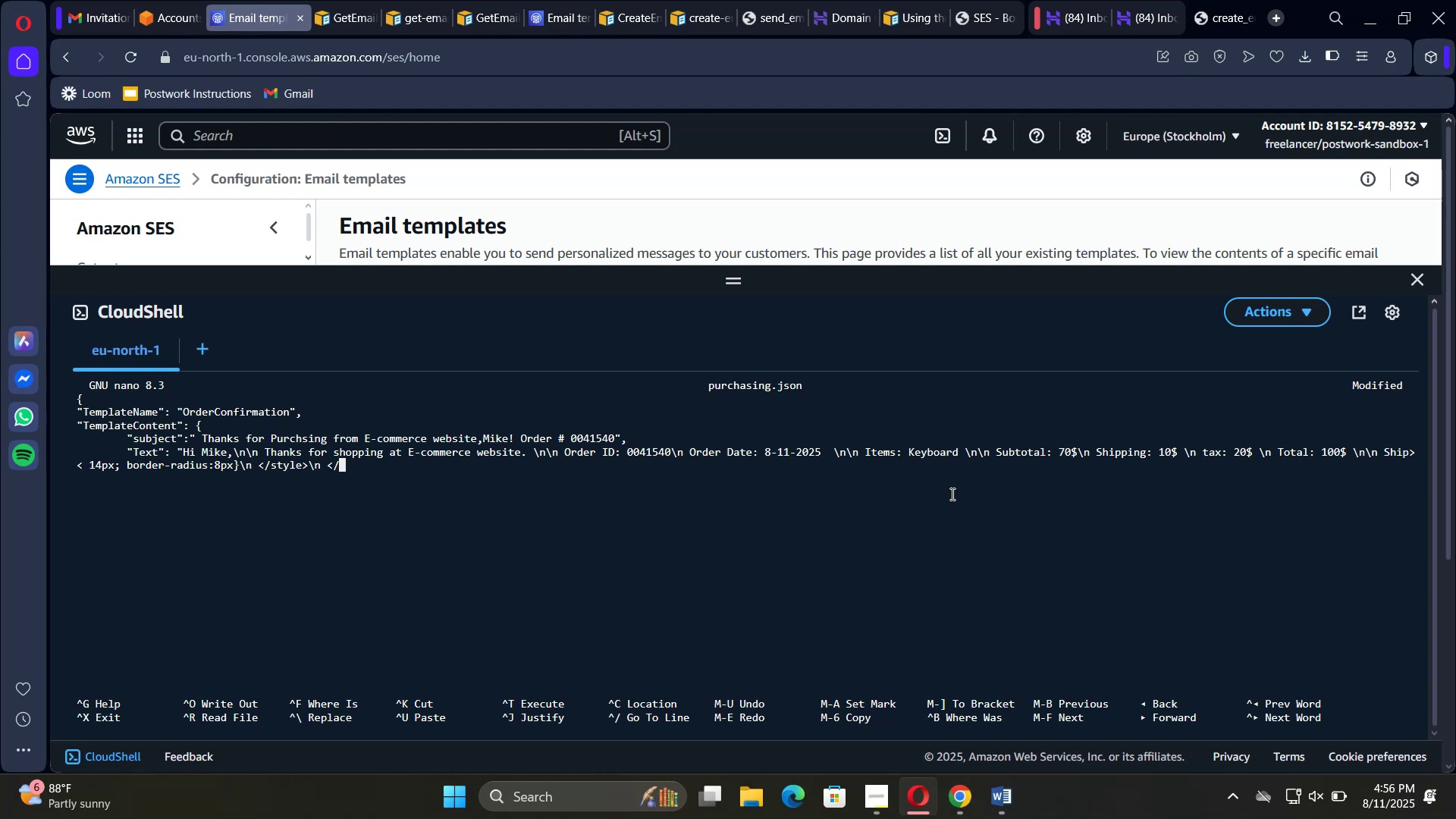 
wait(7.74)
 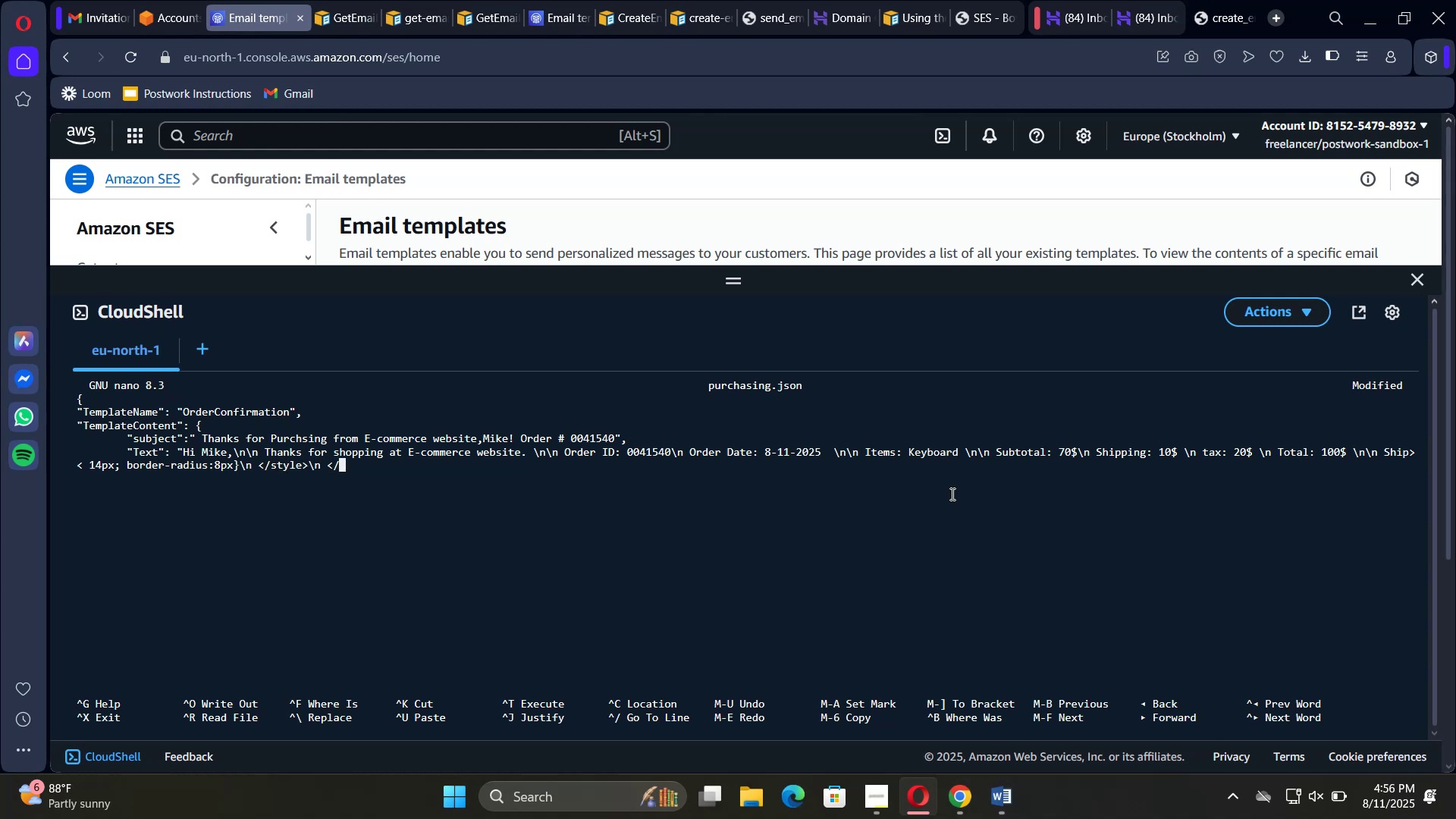 
type(head>)
 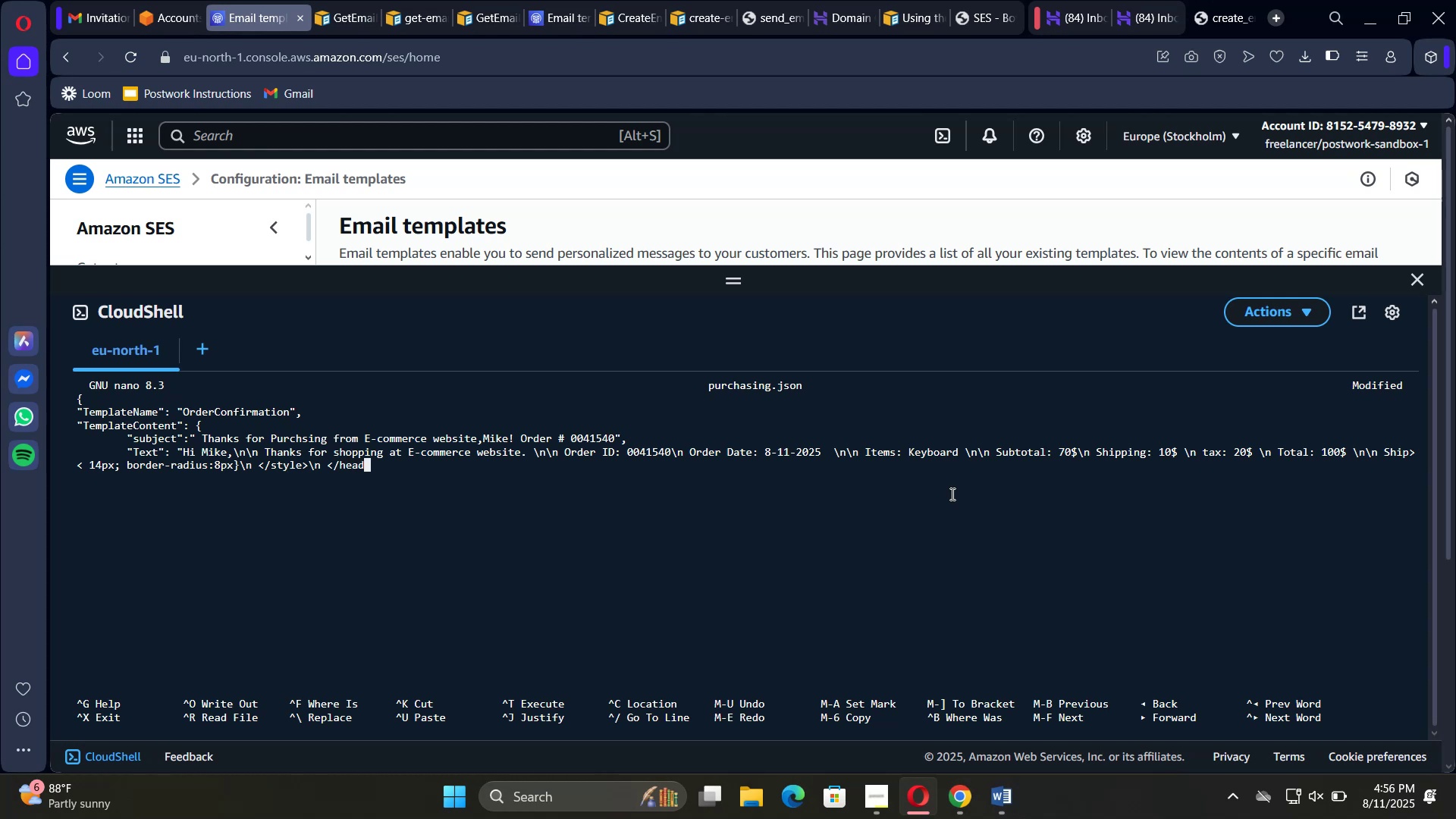 
key(Backslash)
 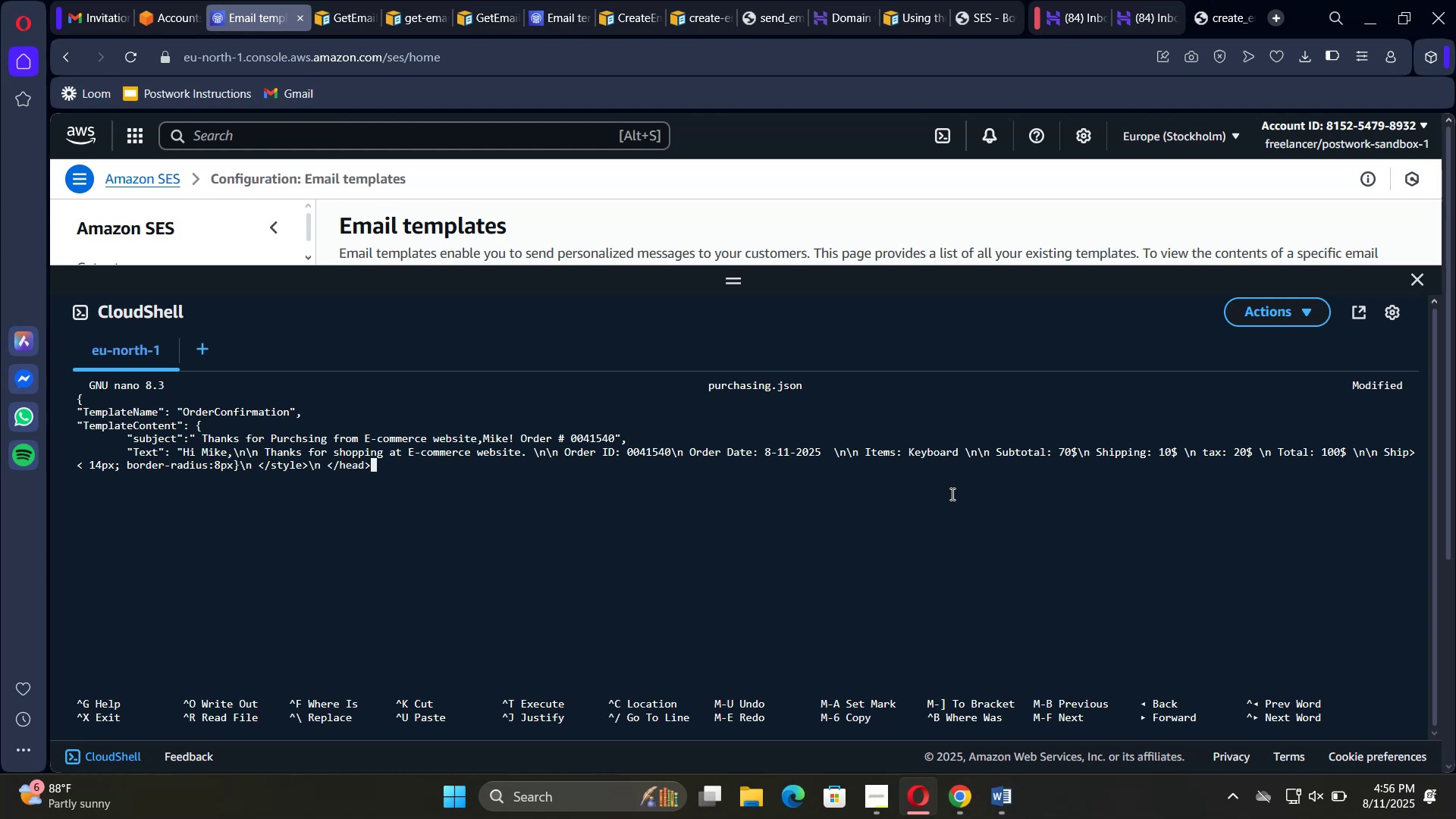 
key(N)
 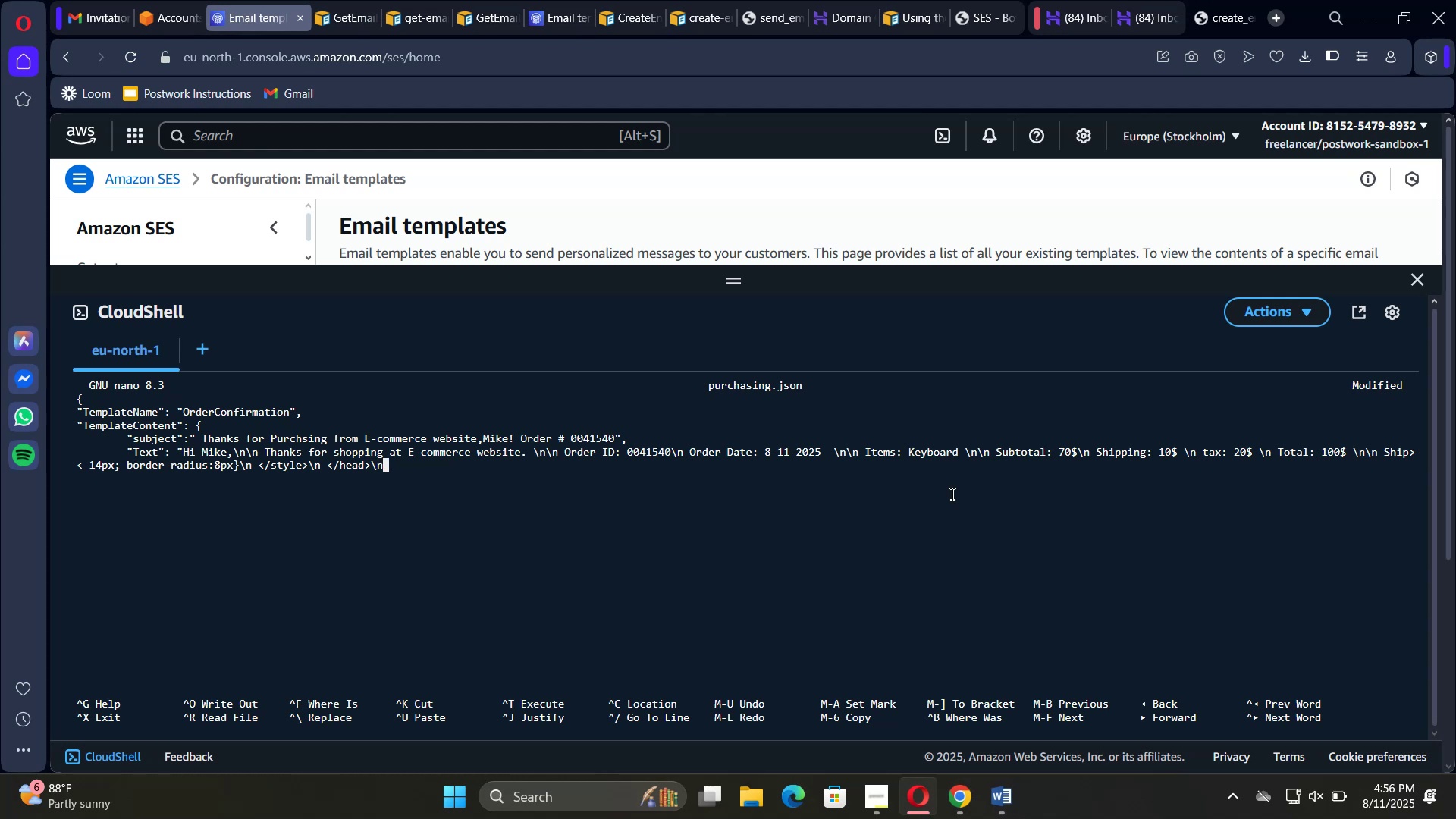 
wait(8.42)
 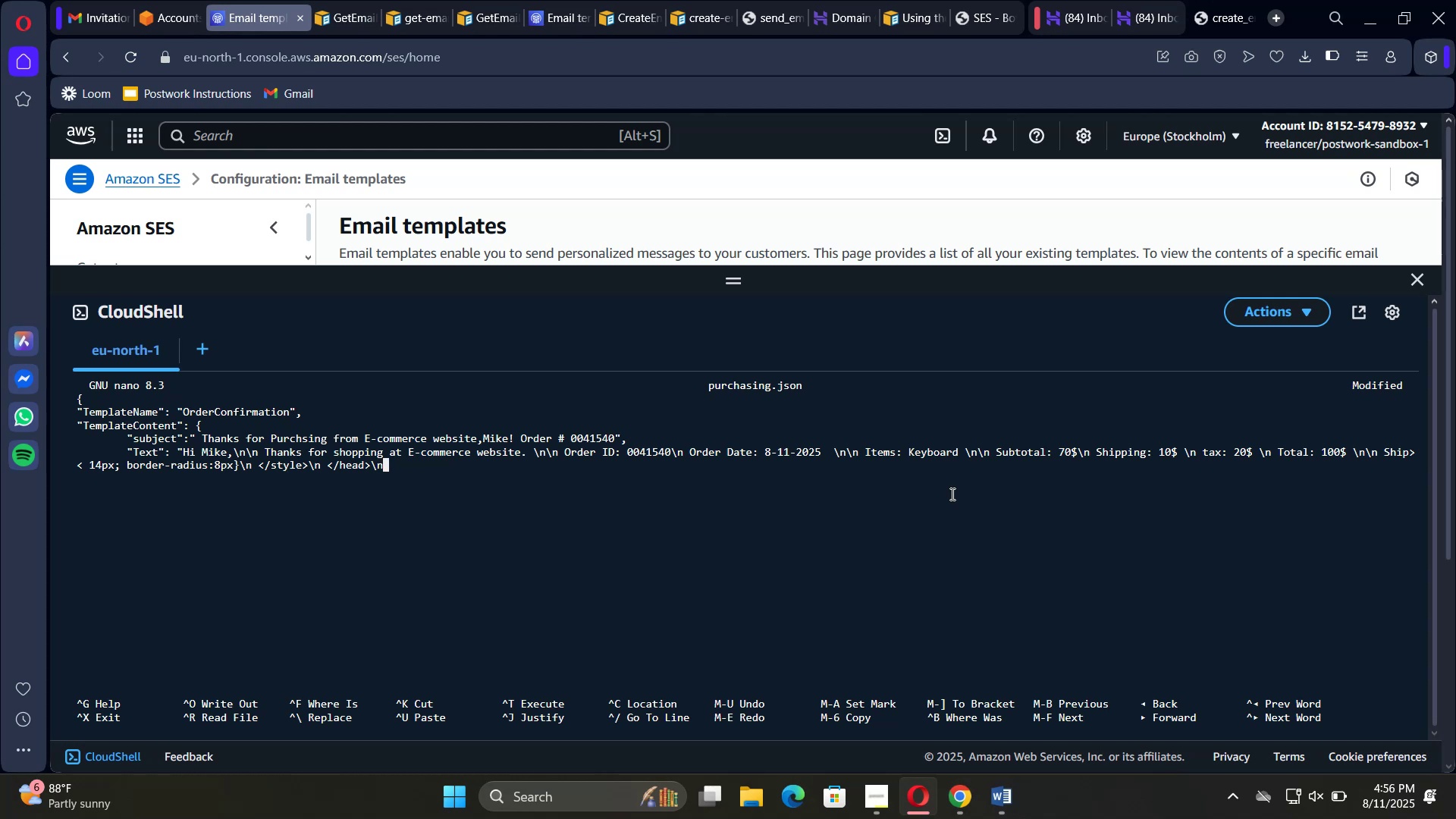 
type(<body>\n <div>)
key(Backspace)
type( class=)
 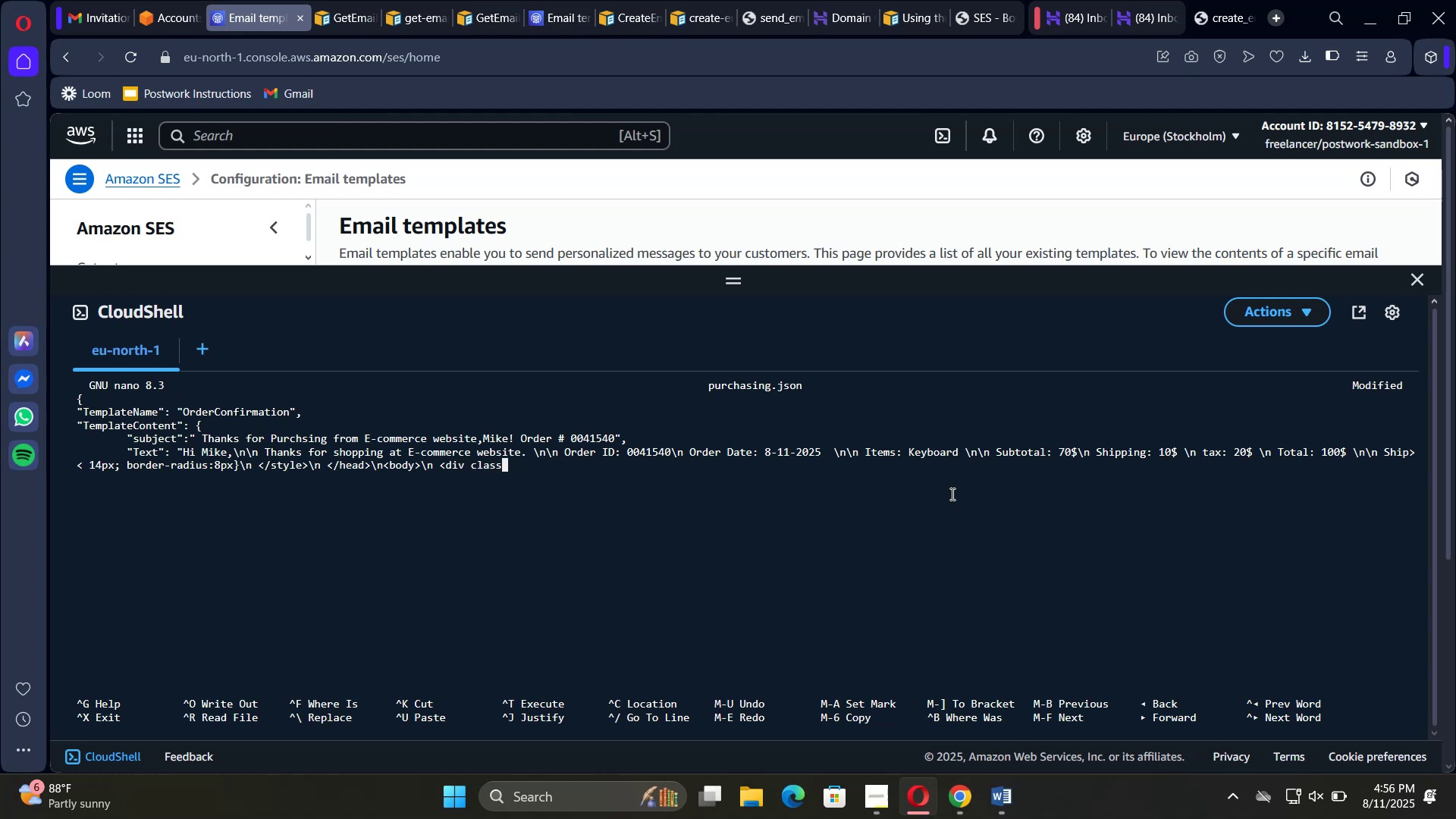 
hold_key(key=ShiftRight, duration=0.94)
 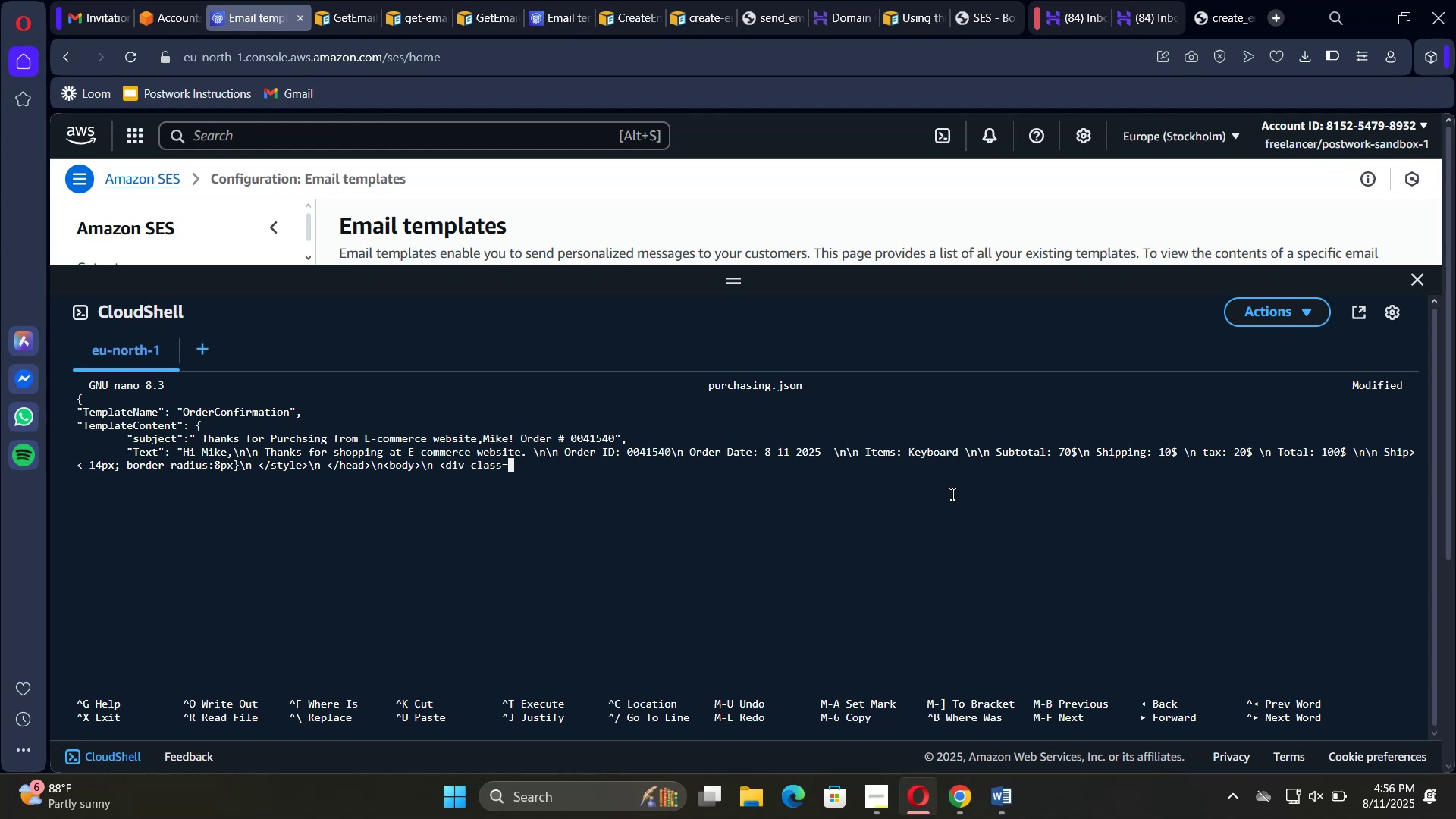 
type(\"wrapper")
 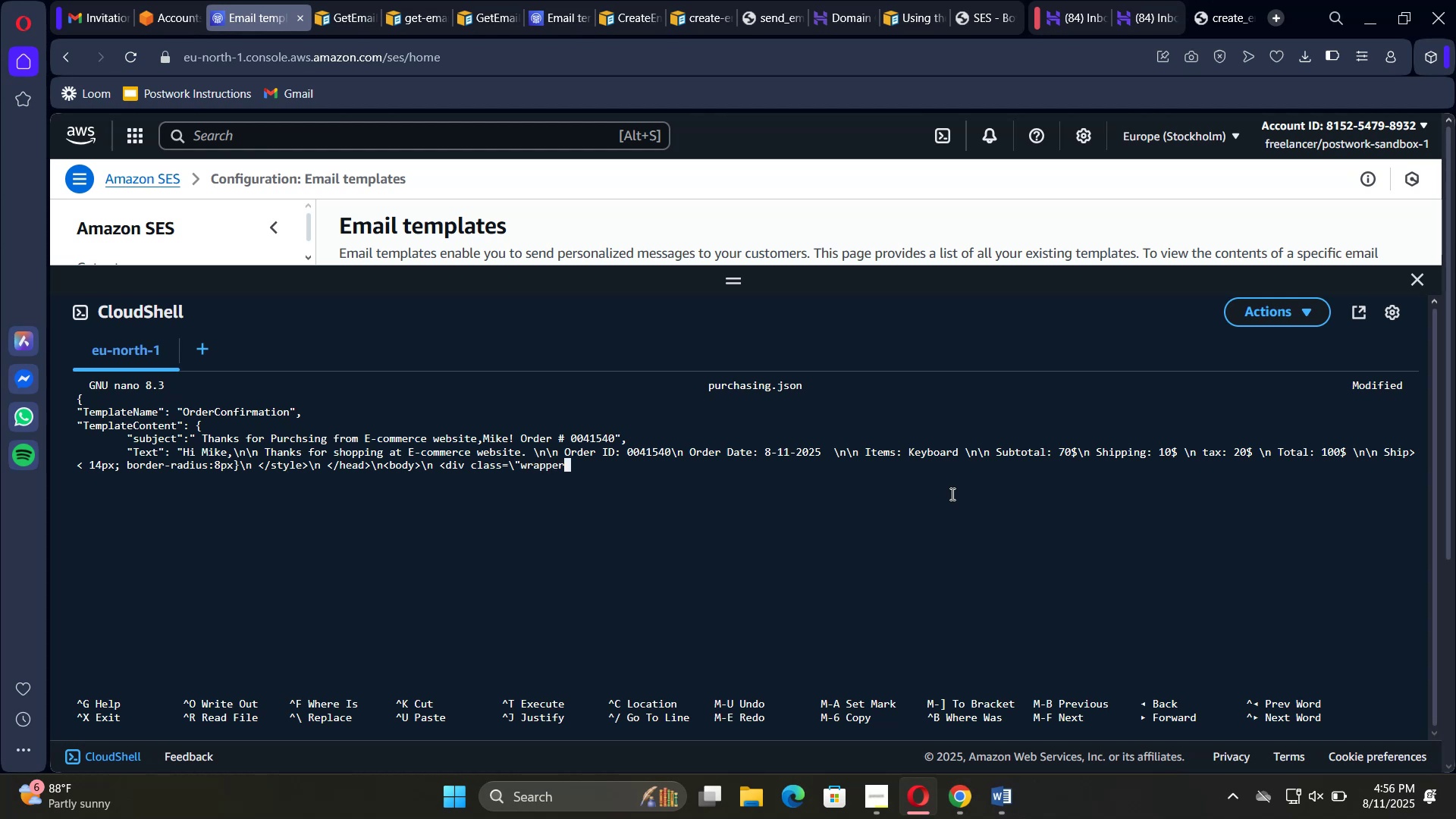 
key(ArrowLeft)
 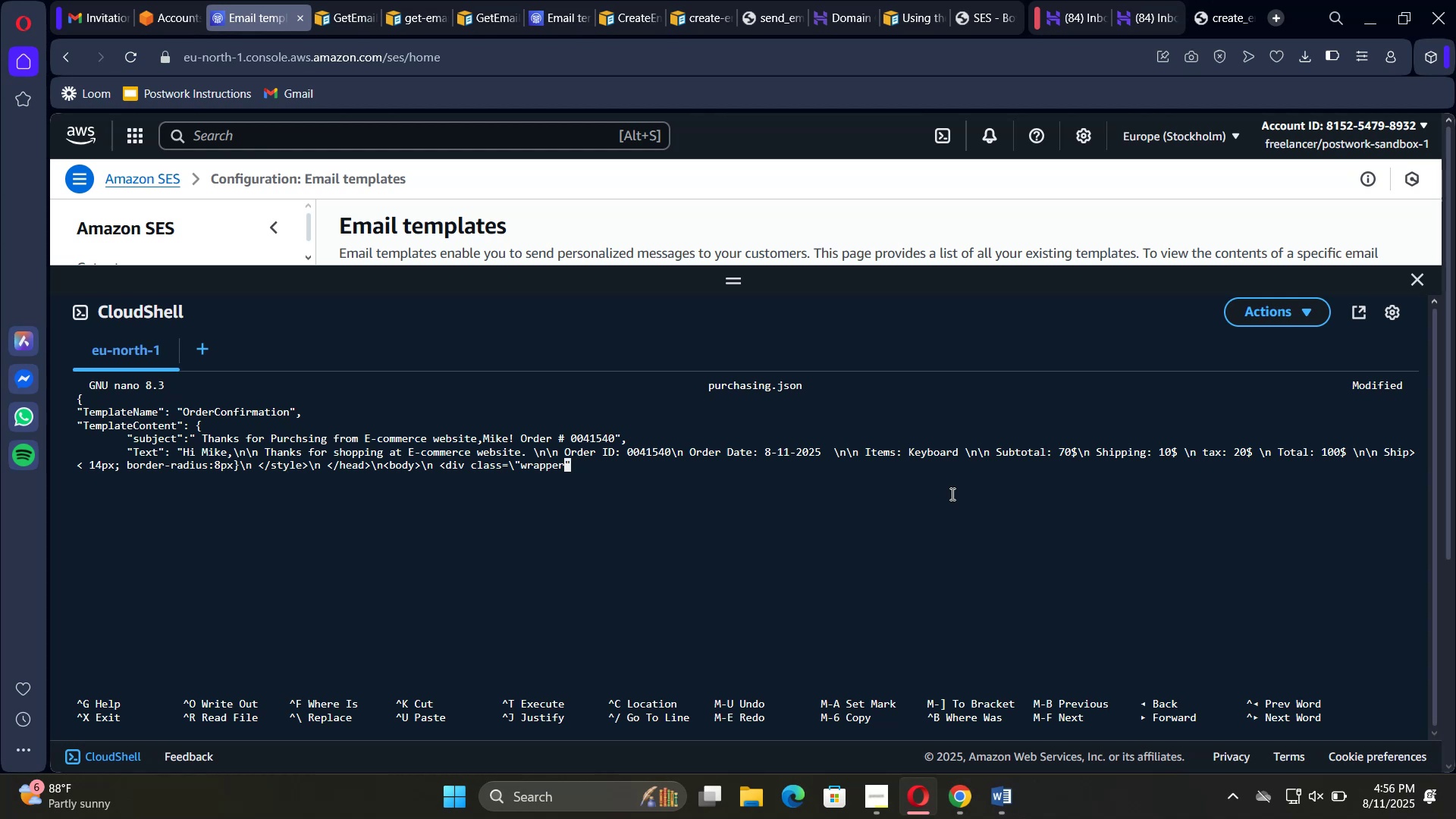 
key(Backslash)
 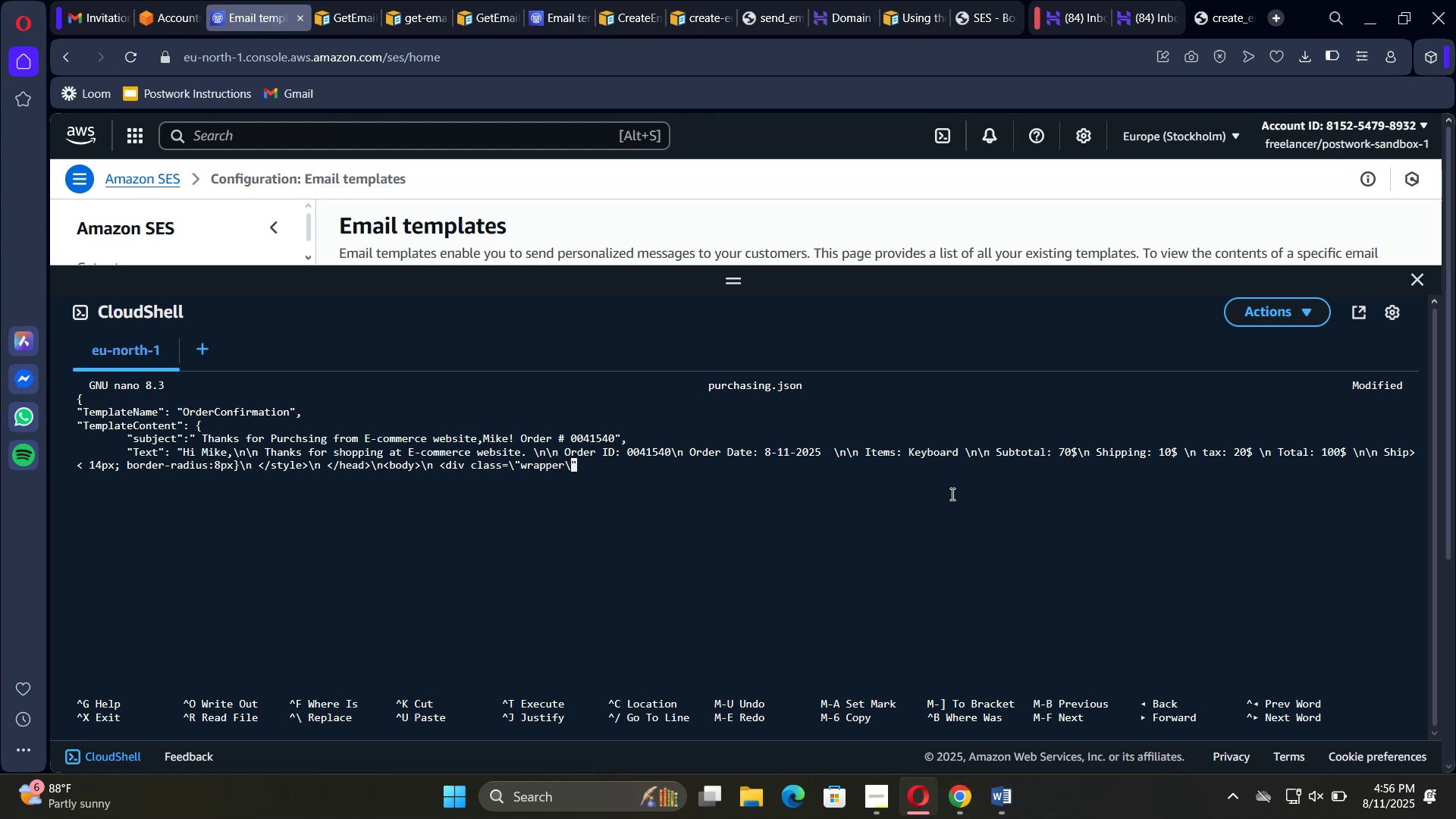 
key(ArrowRight)
 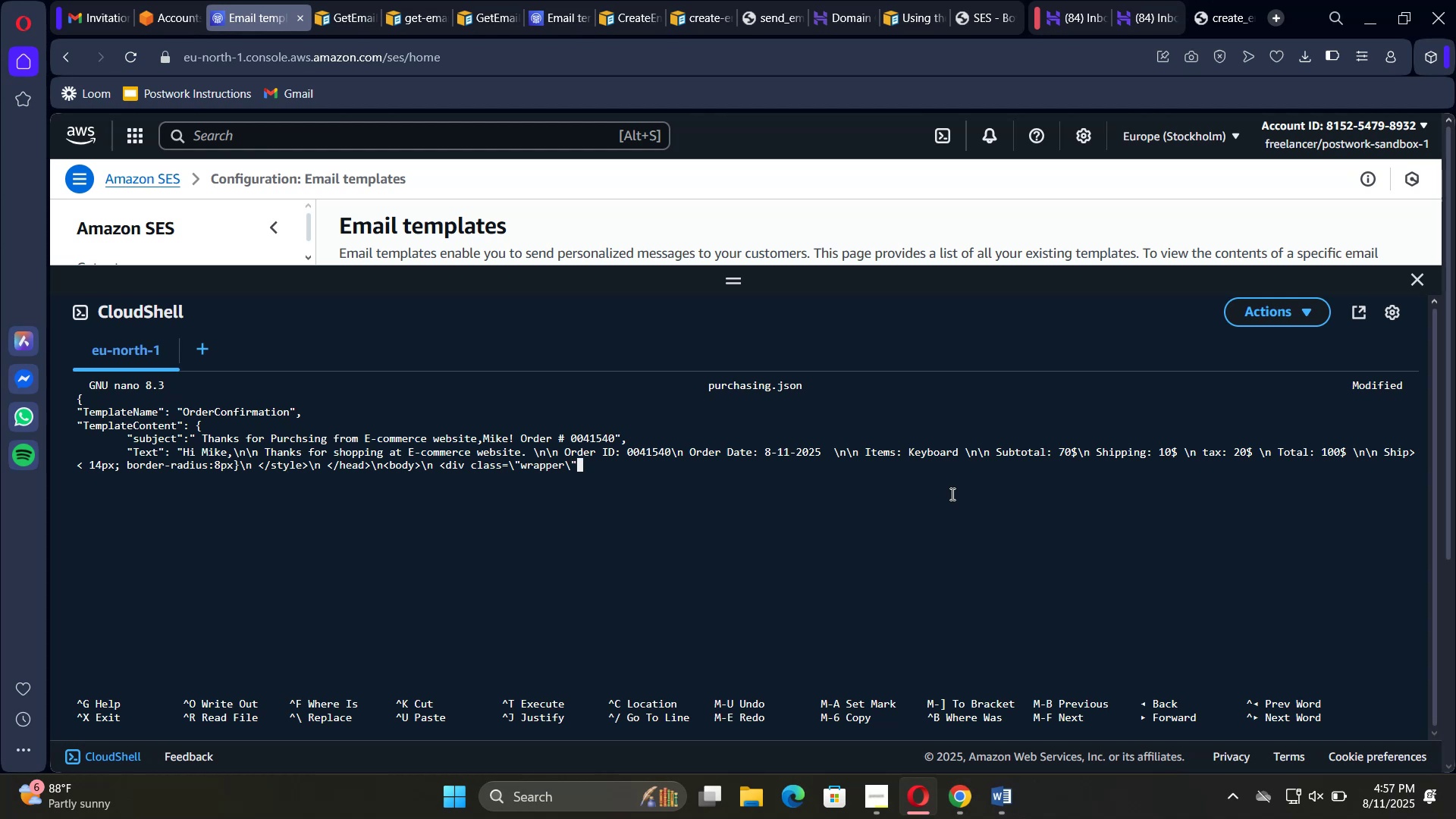 
key(Shift+Period)
 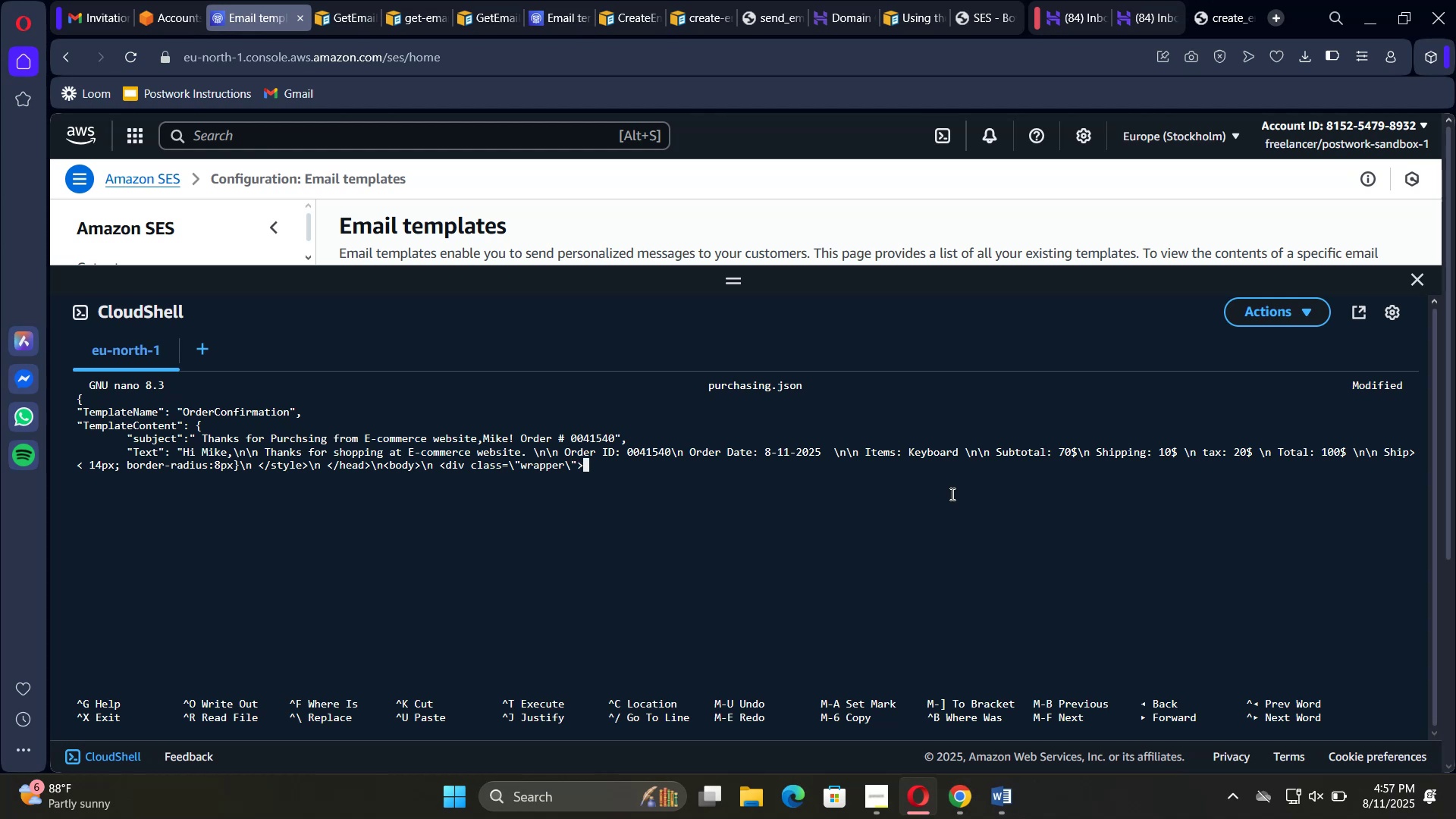 
key(Backslash)
 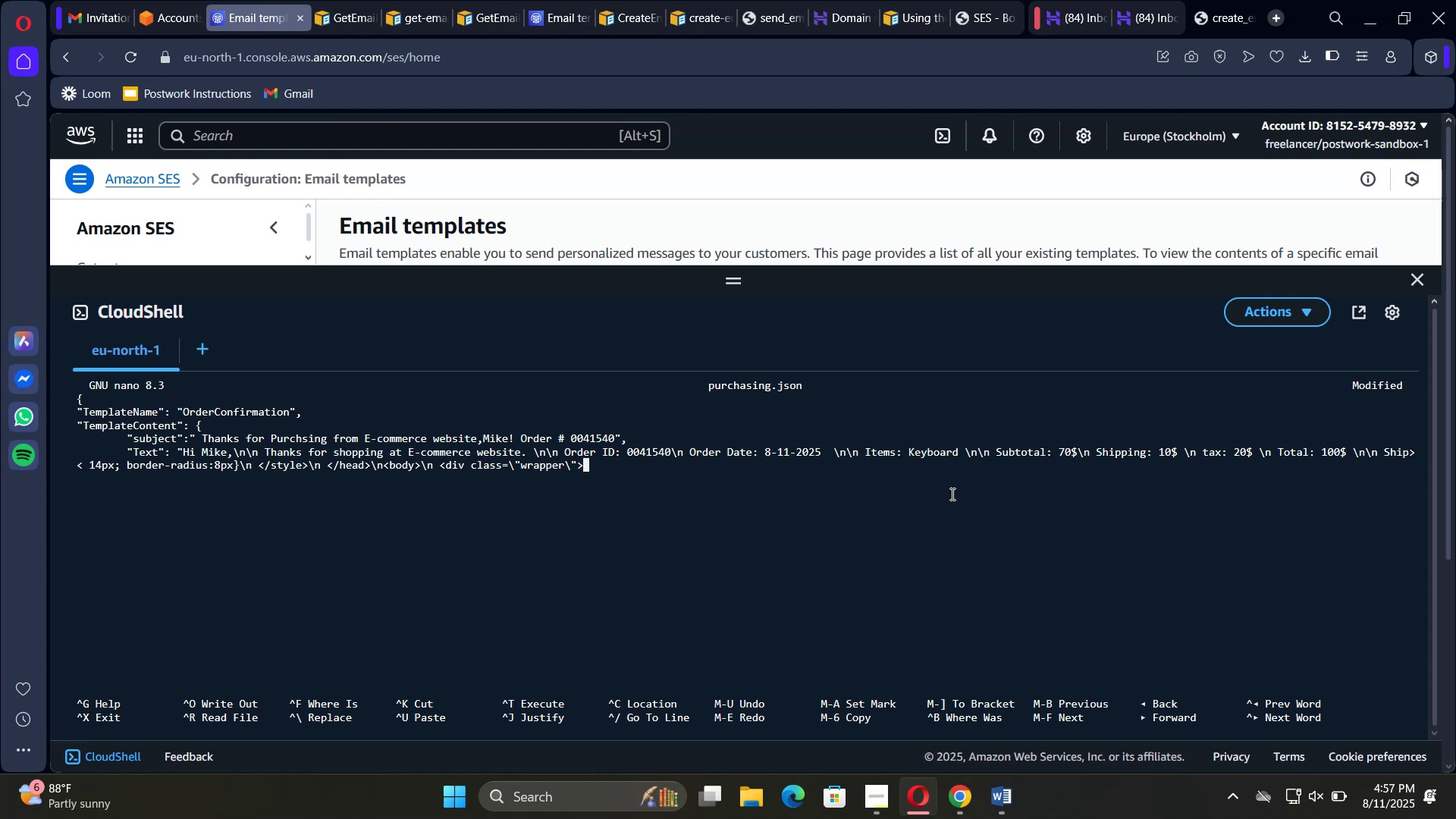 
key(N)
 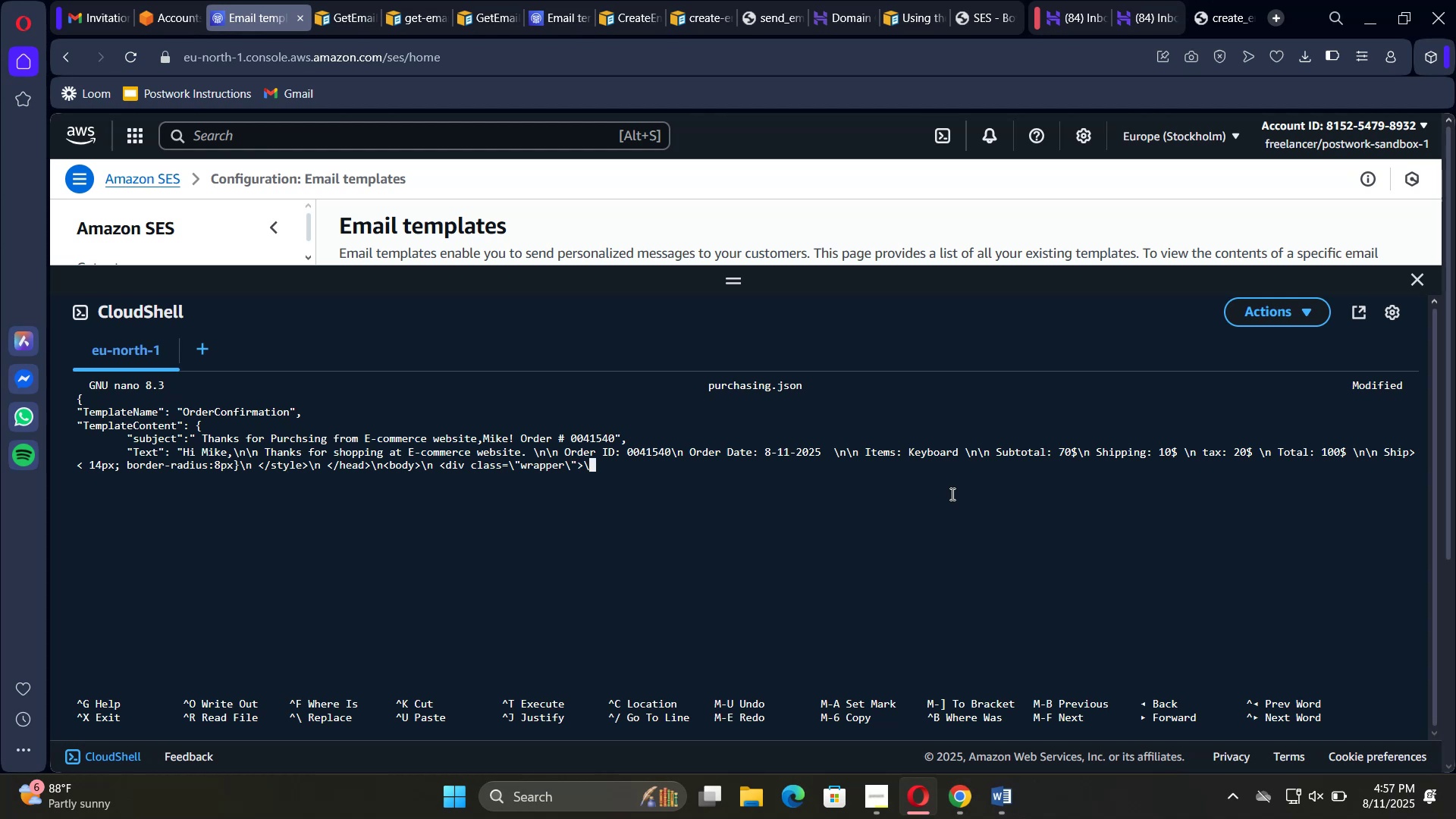 
key(Space)
 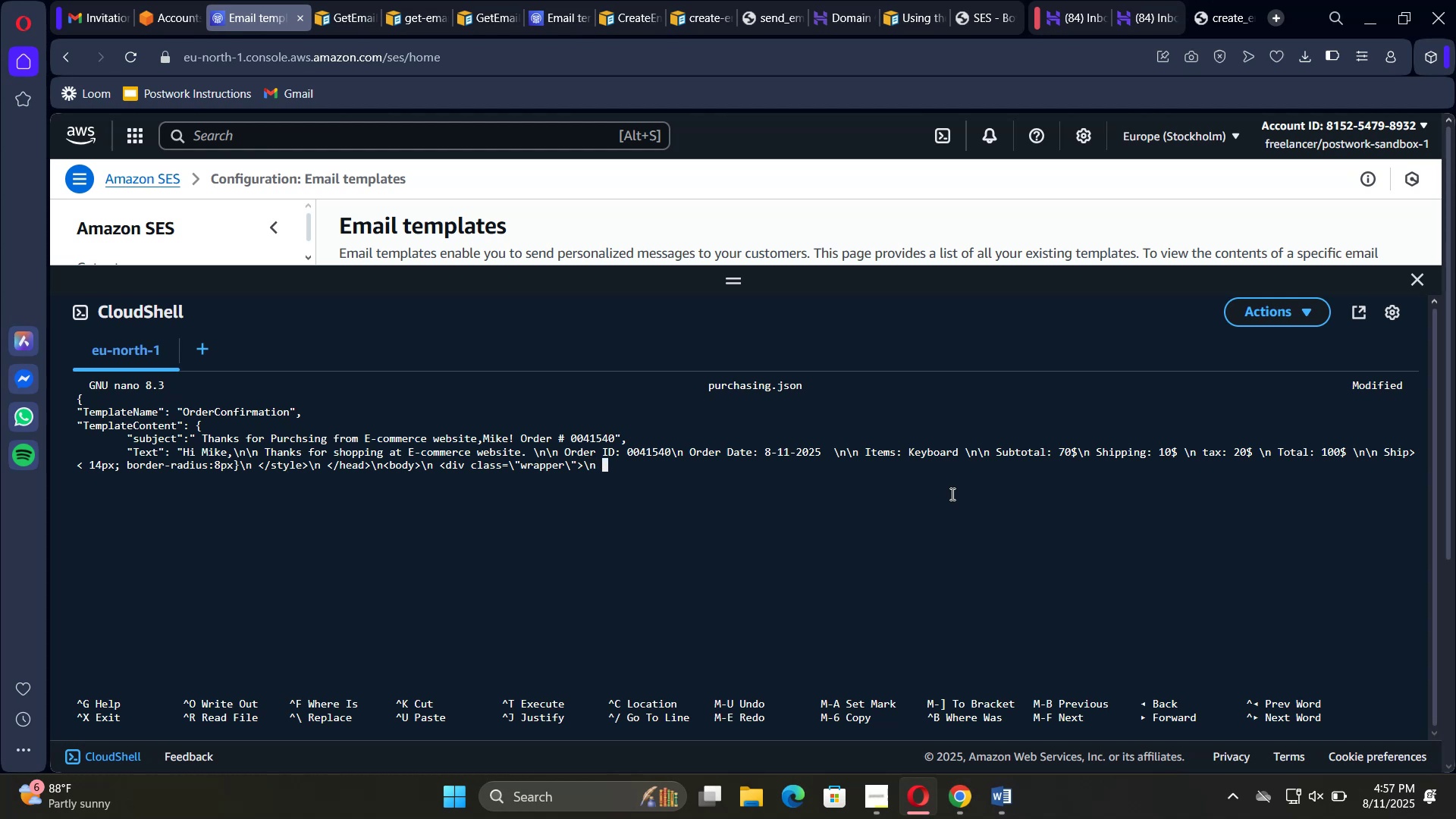 
type(<div class )
 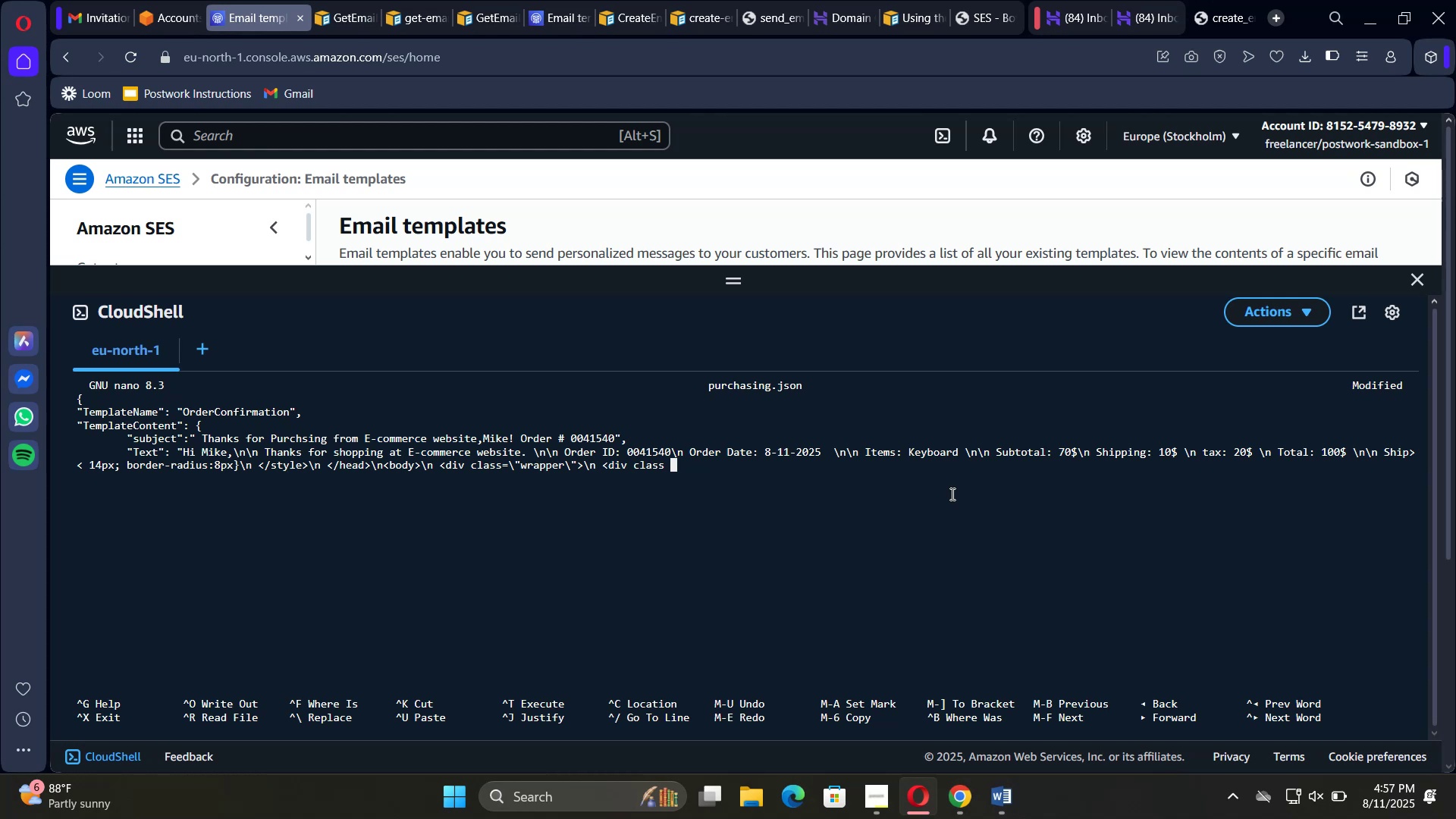 
key(Backspace)
 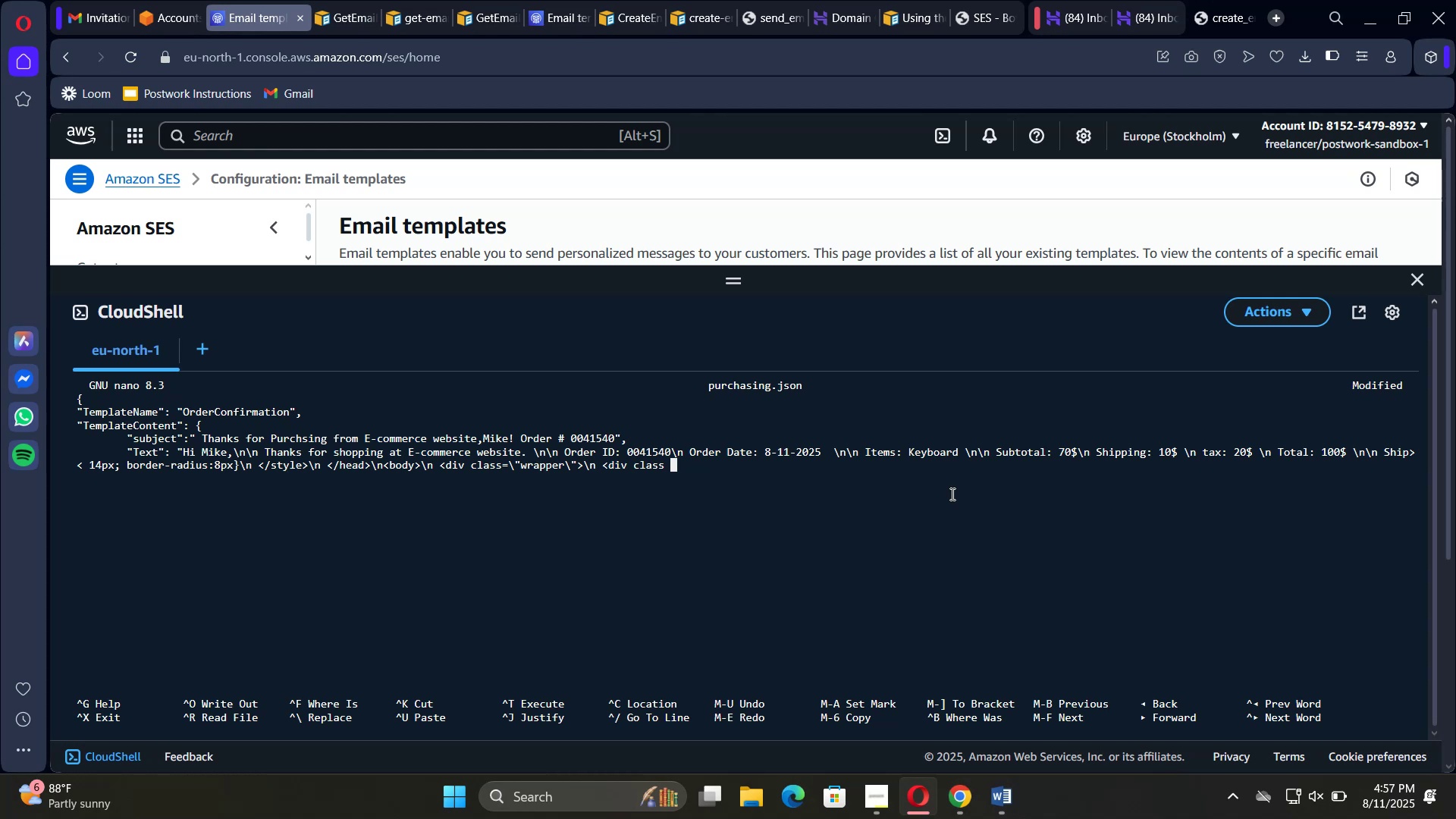 
key(Equal)
 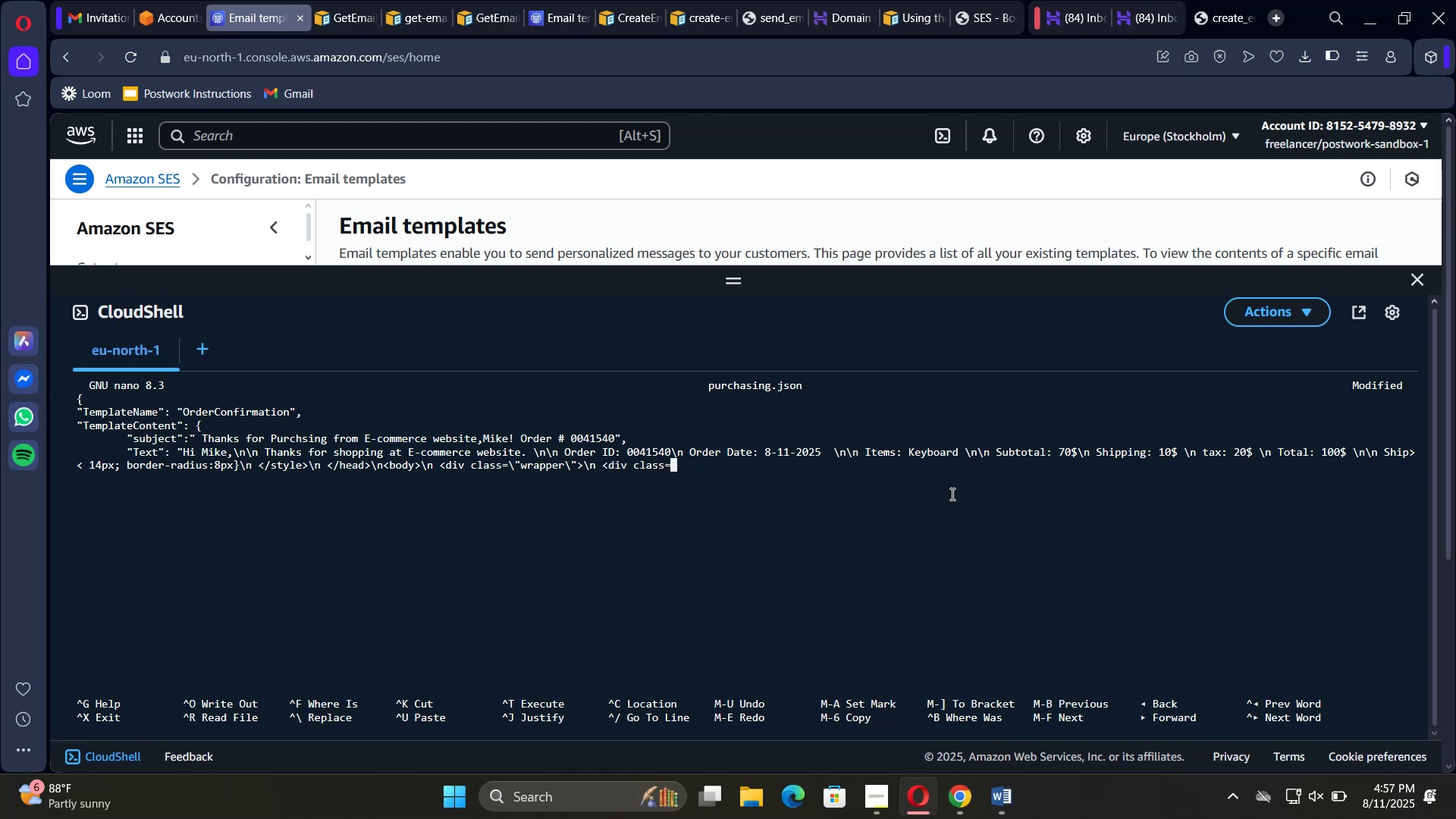 
key(Backslash)
 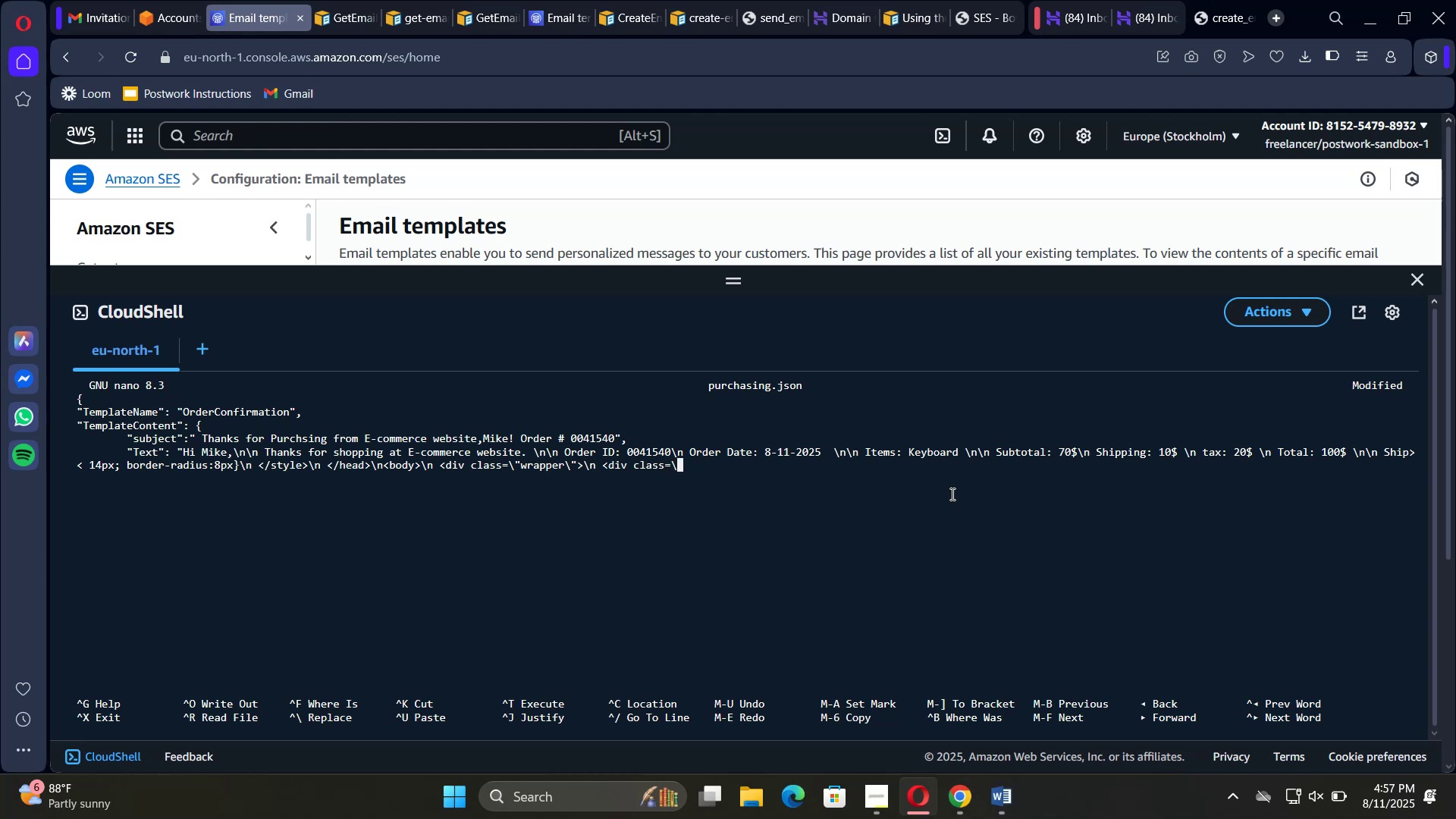 
key(Backspace)
 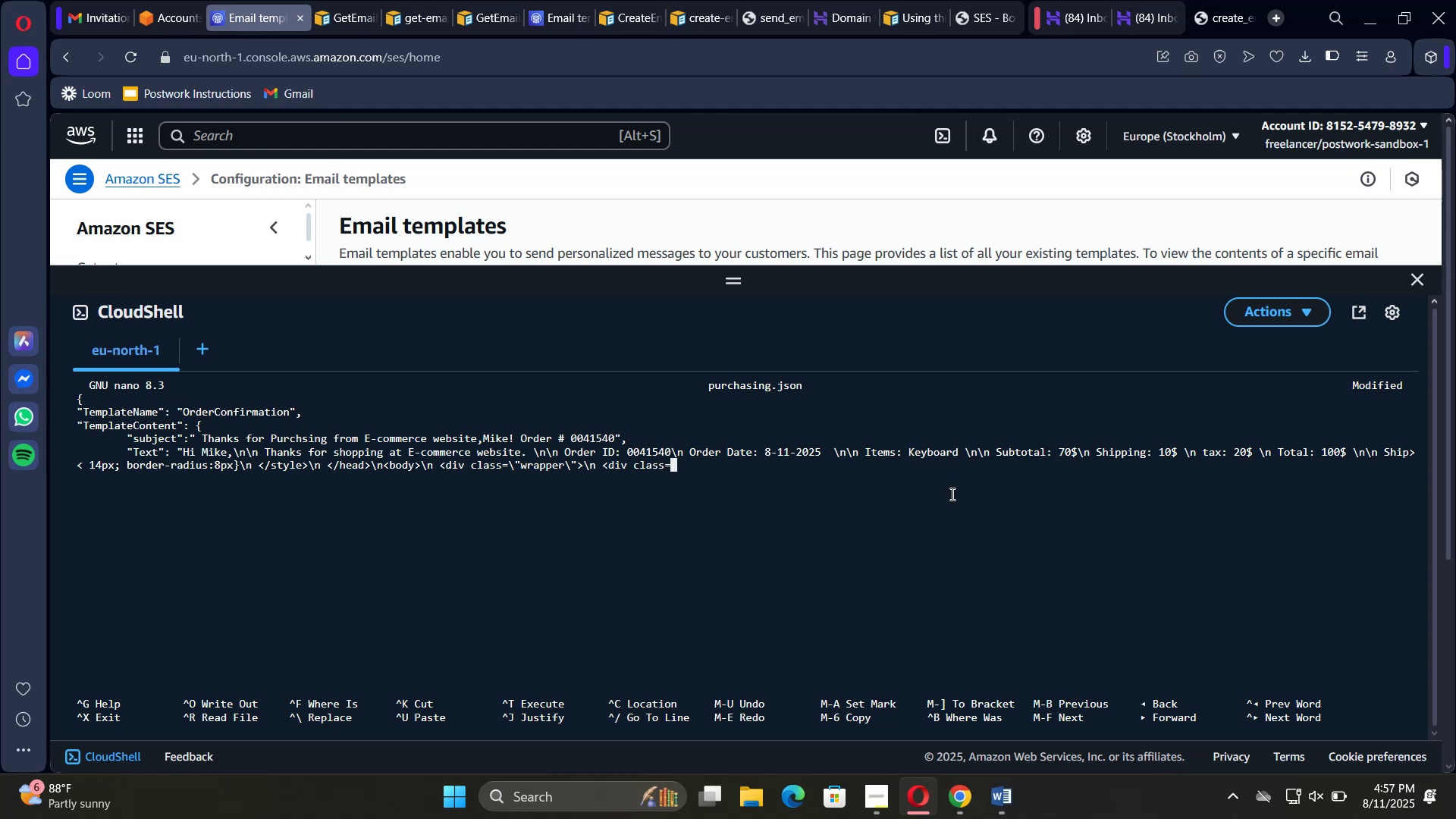 
key(Backslash)
 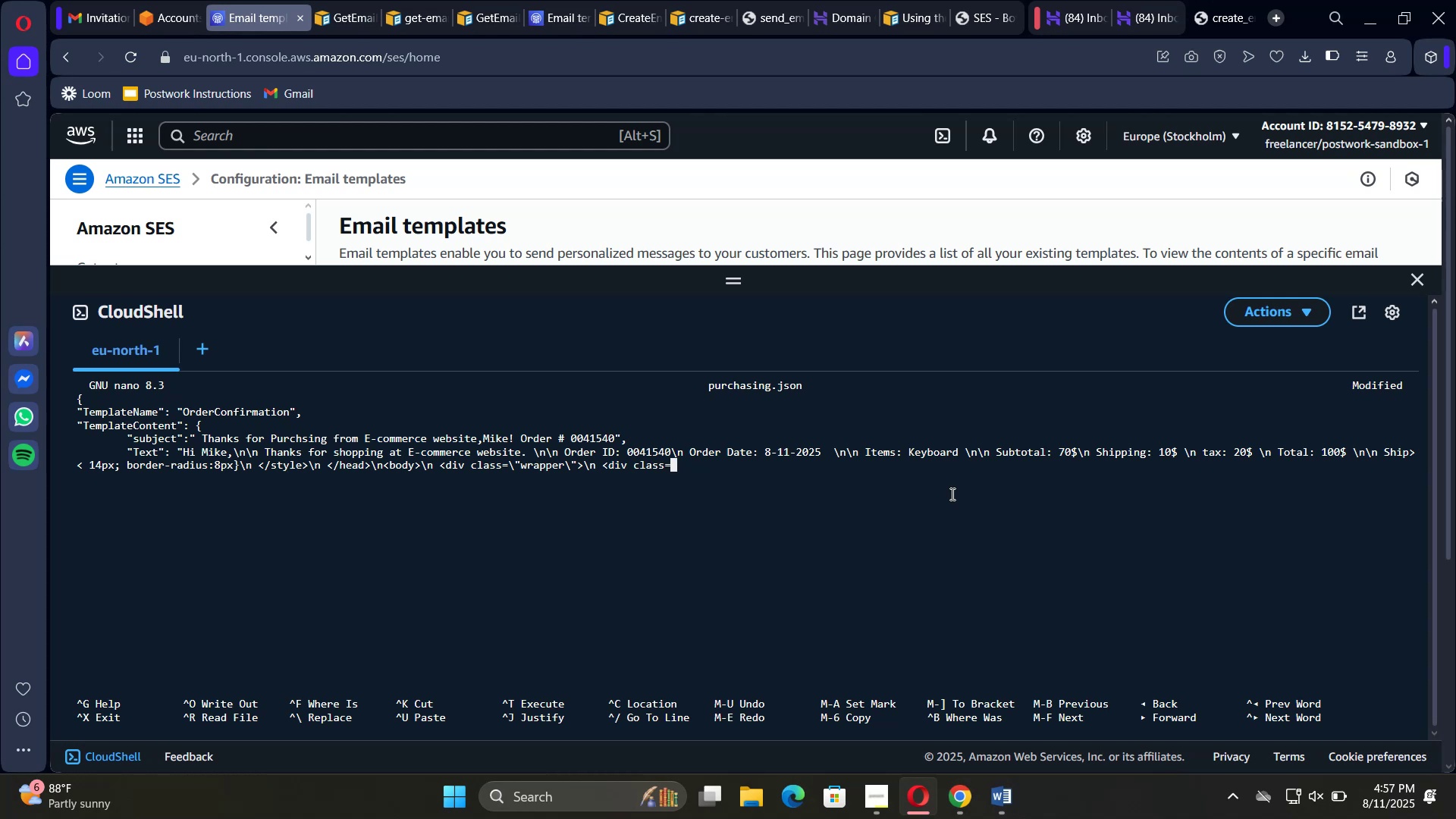 
key(Shift+Quote)
 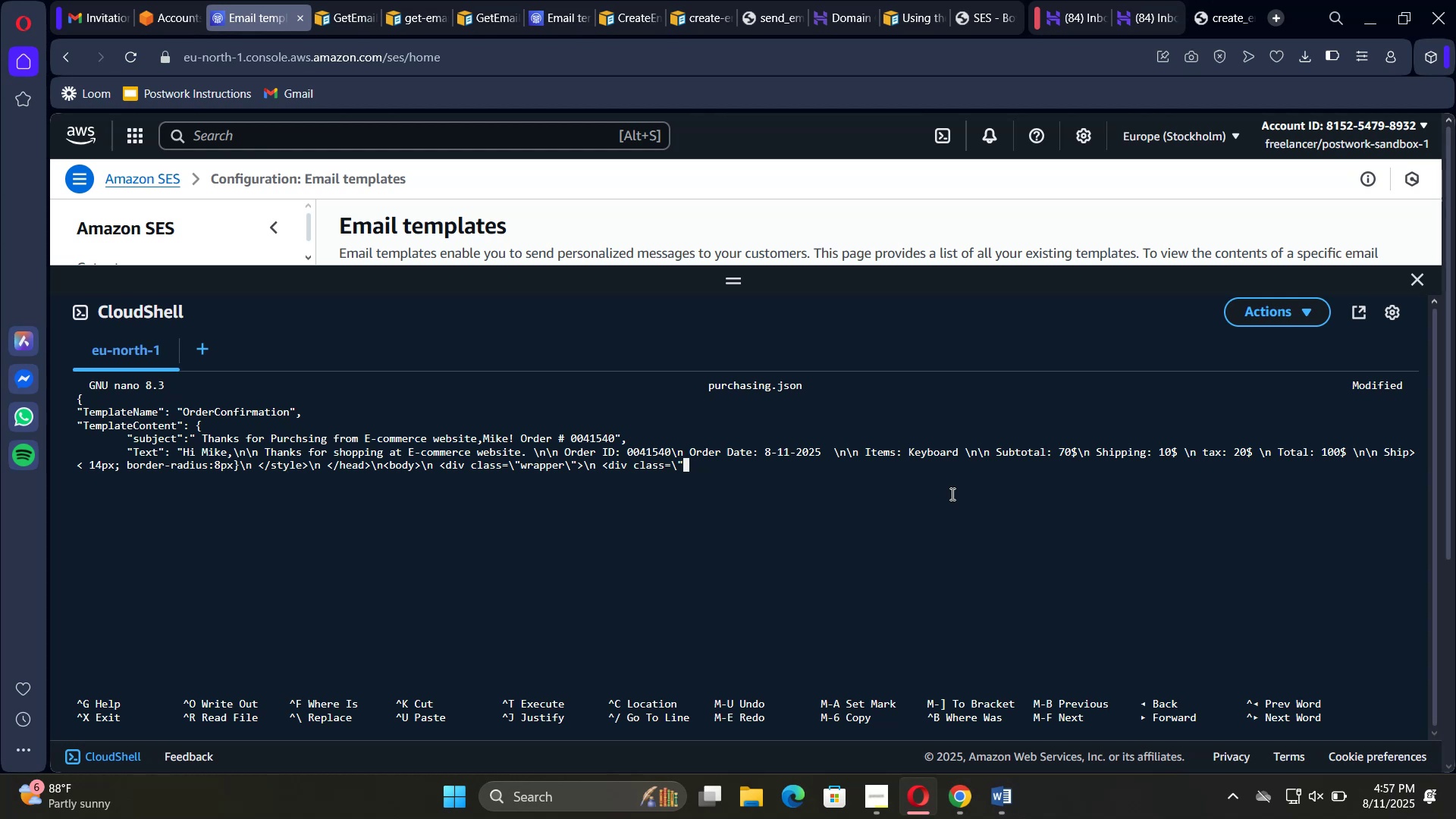 
wait(5.14)
 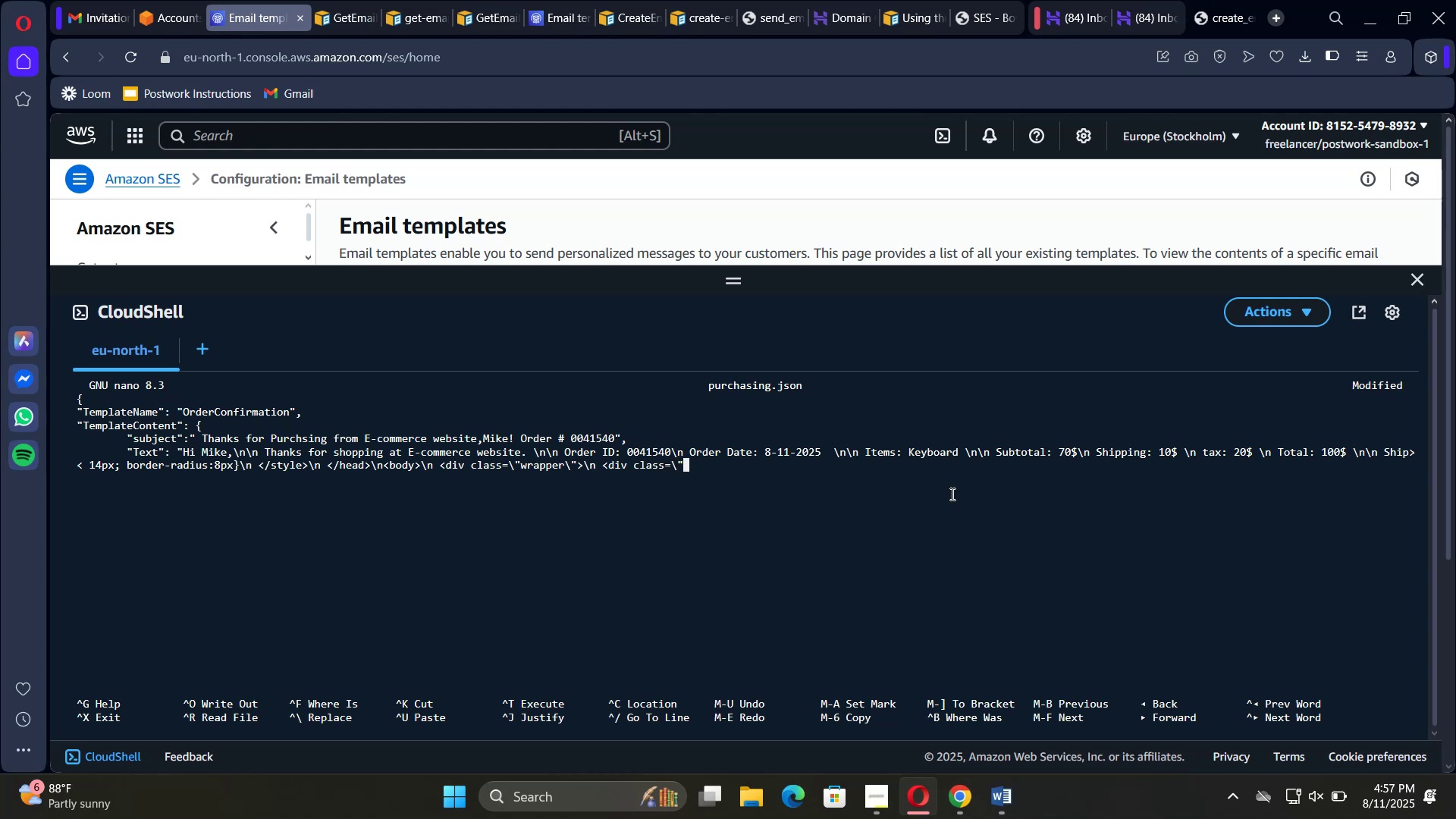 
type(card\")
 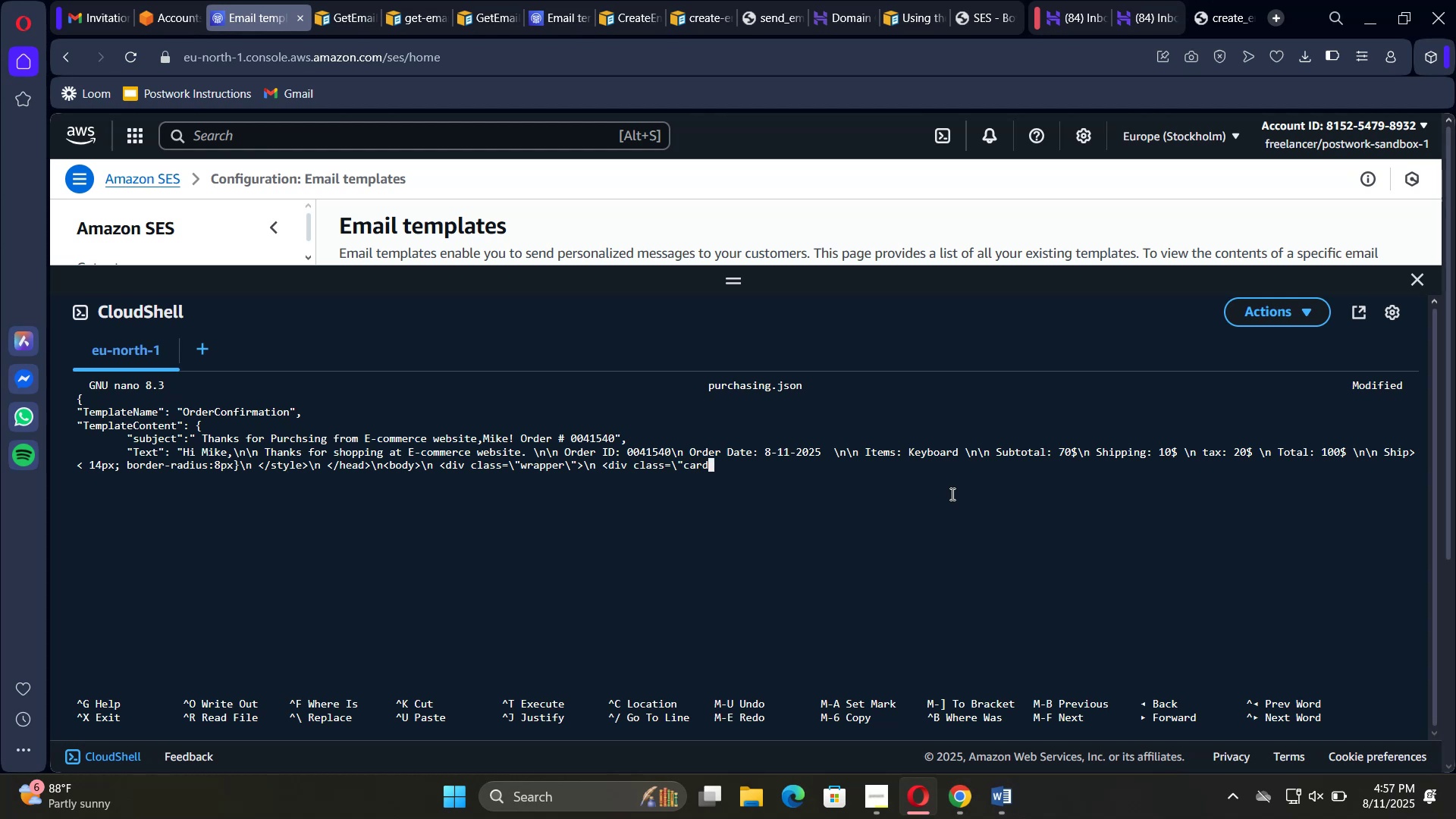 
key(Shift+Period)
 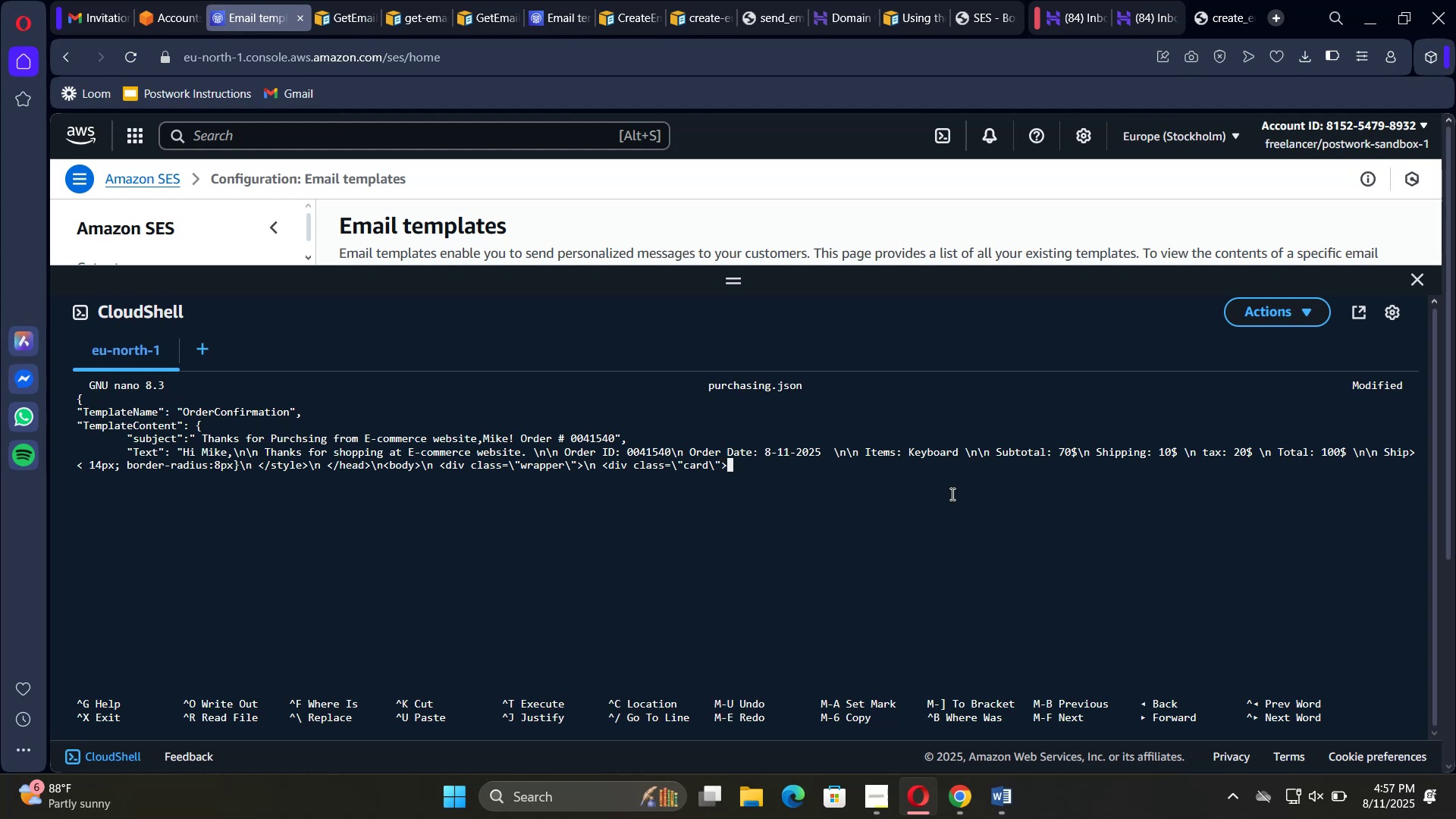 
key(Backslash)
 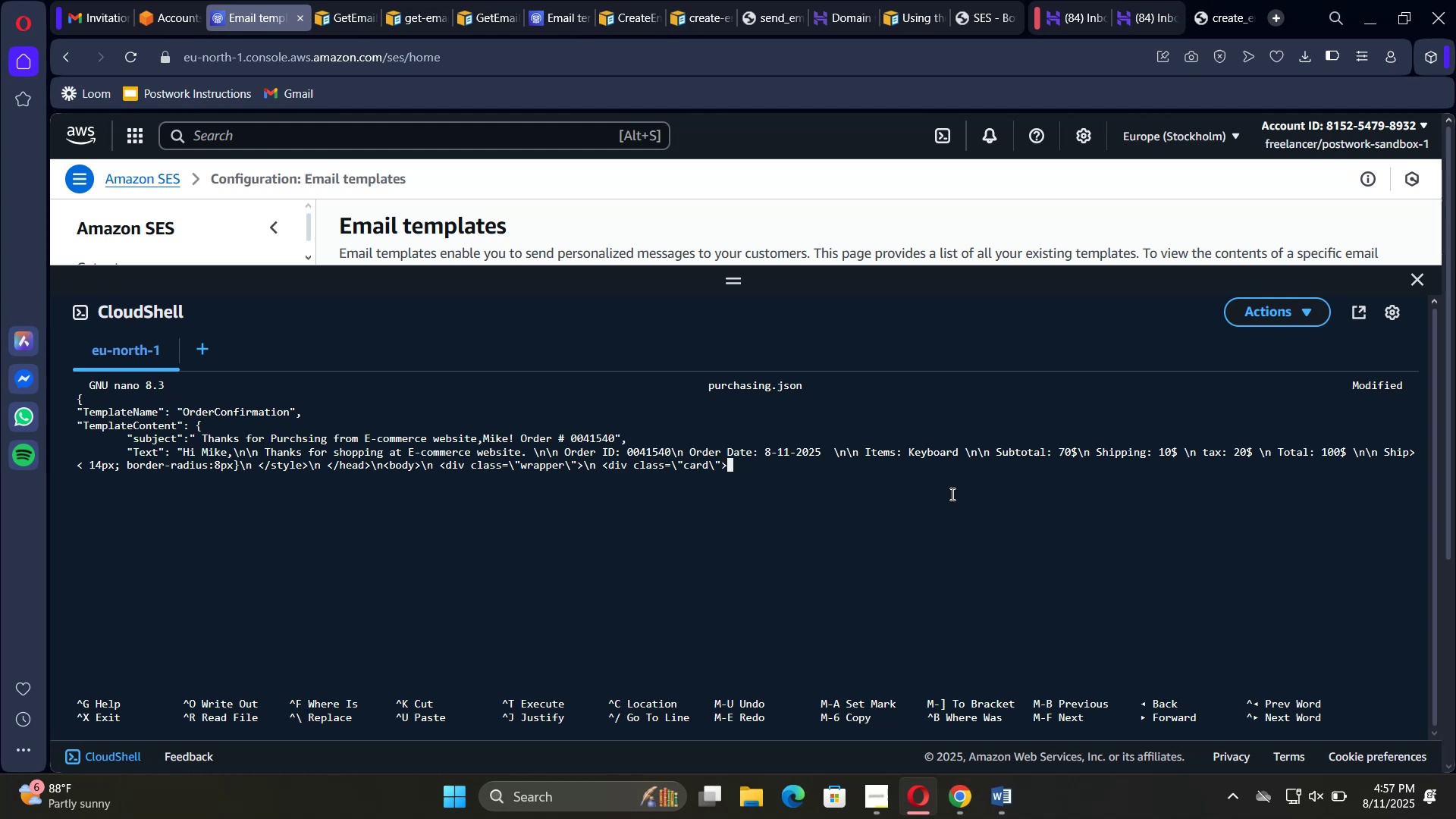 
key(N)
 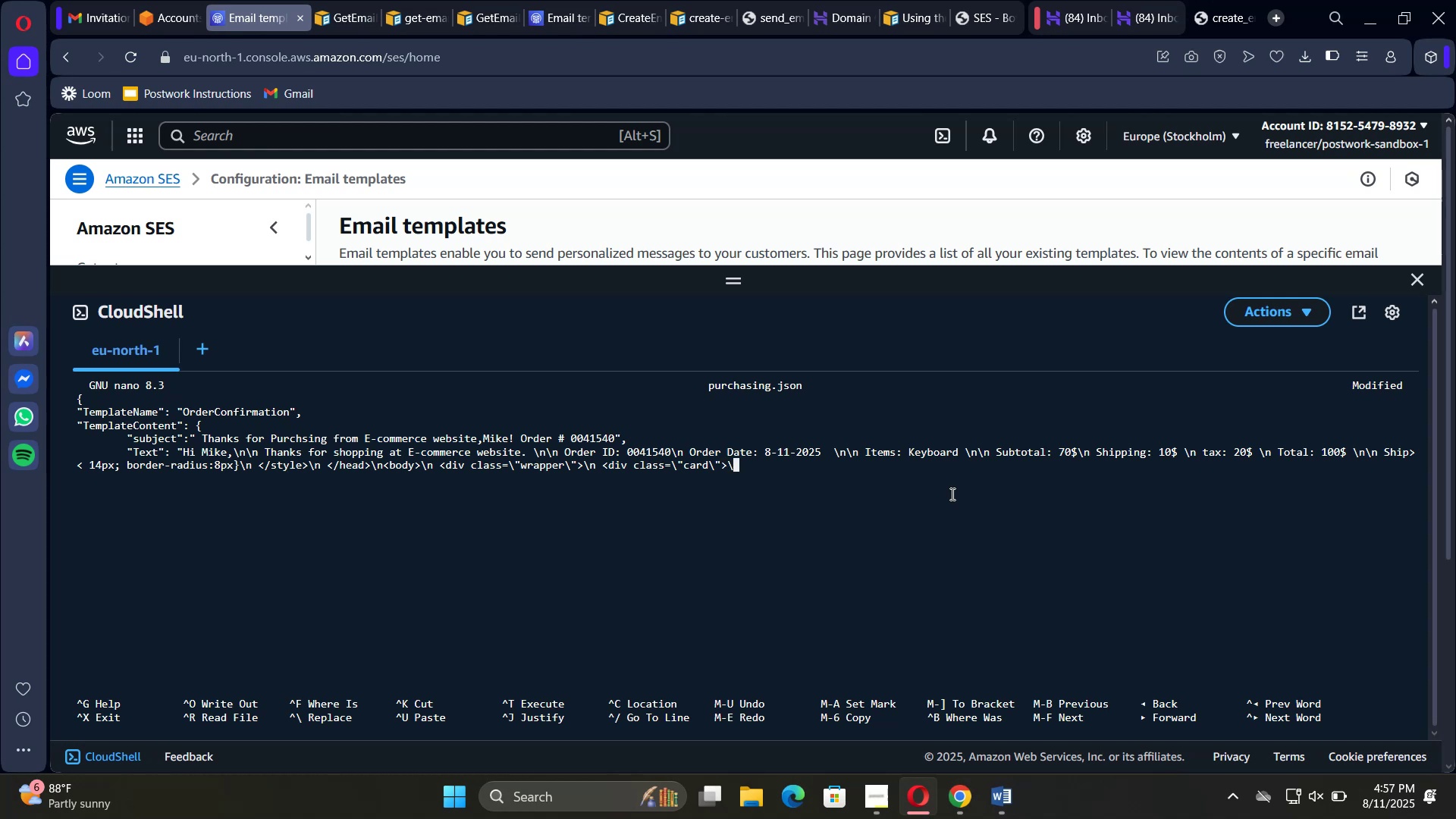 
key(Space)
 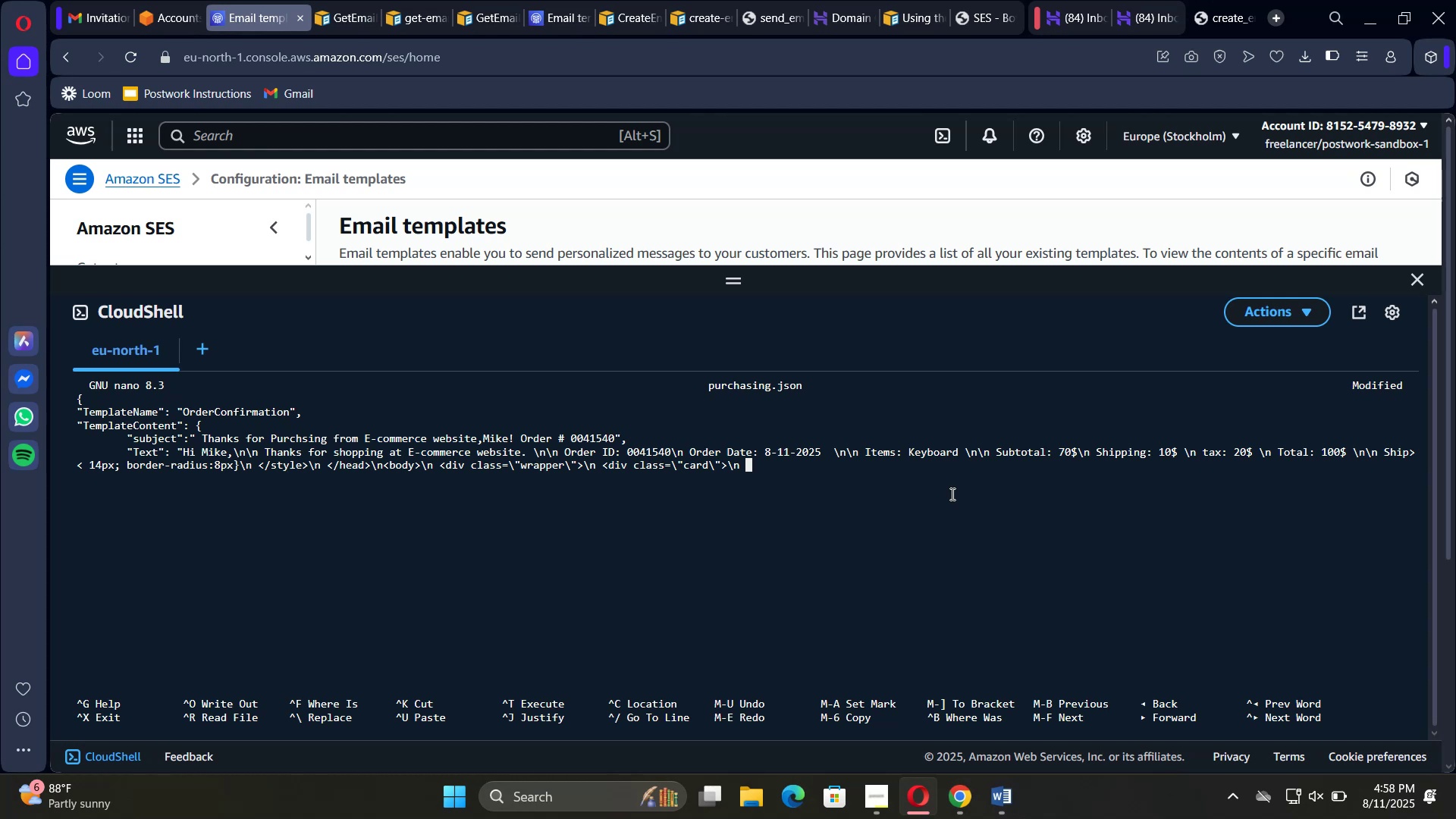 
wait(49.37)
 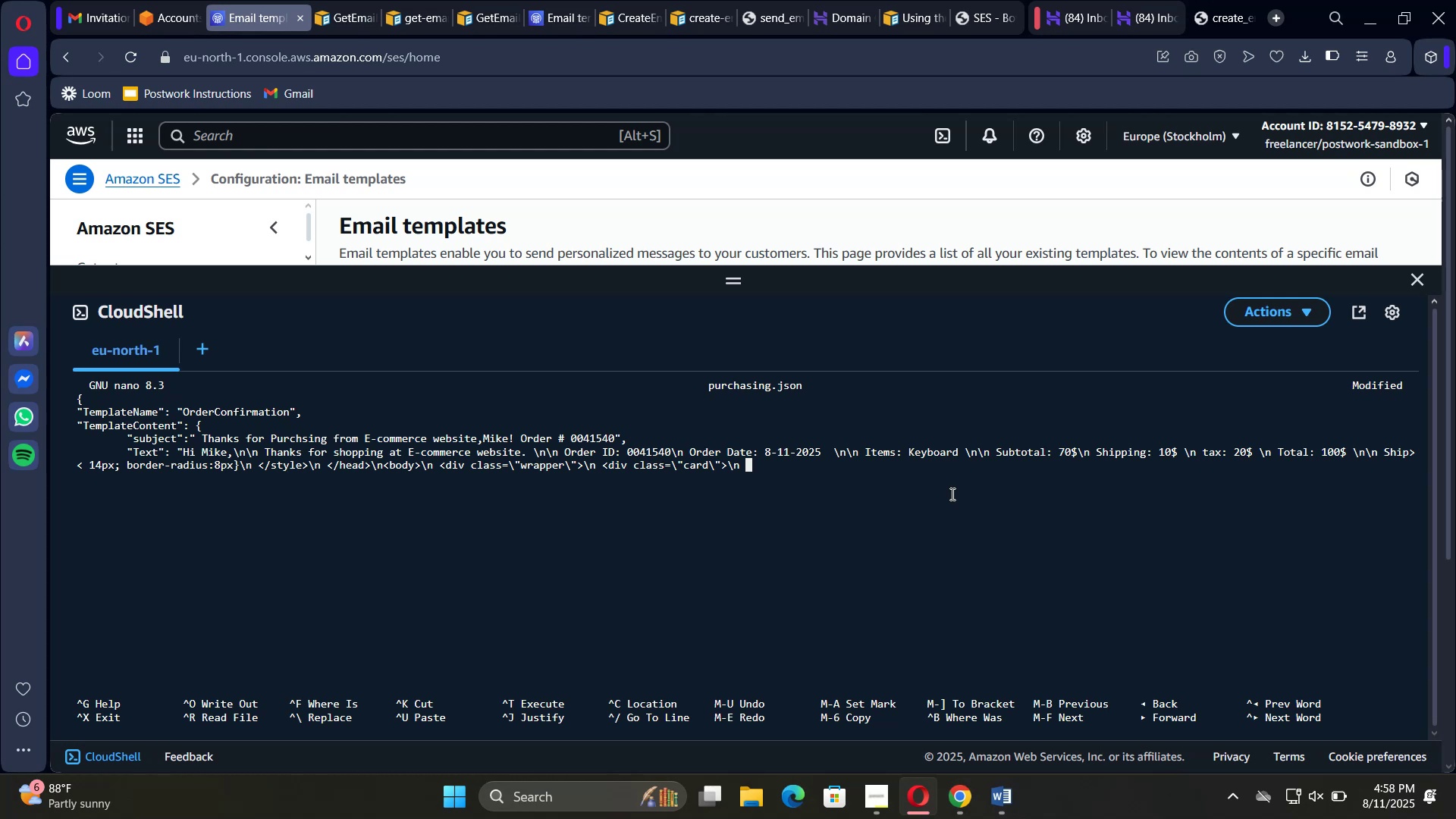 
type( <table)
 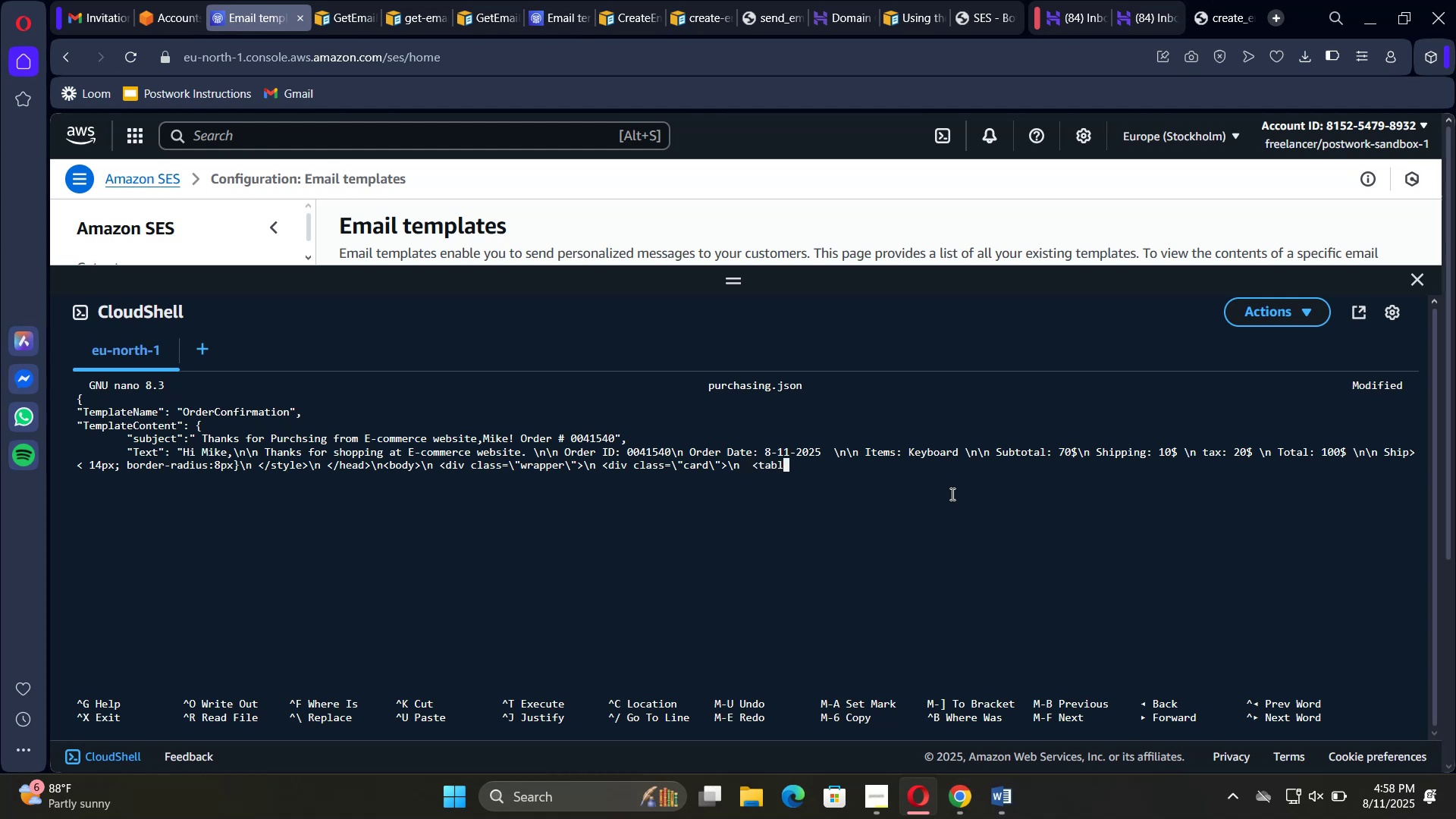 
wait(34.24)
 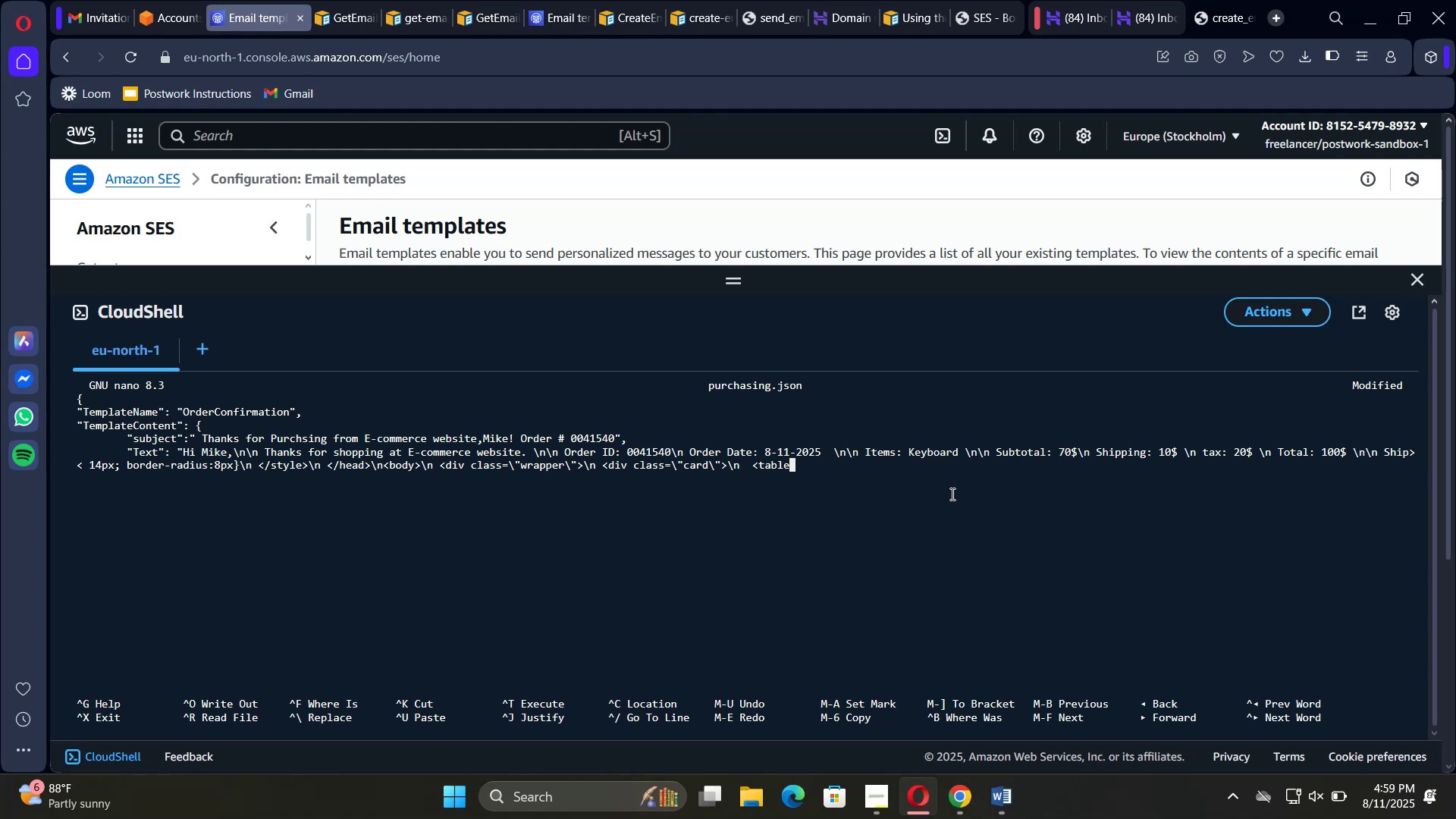 
type( style=\")
 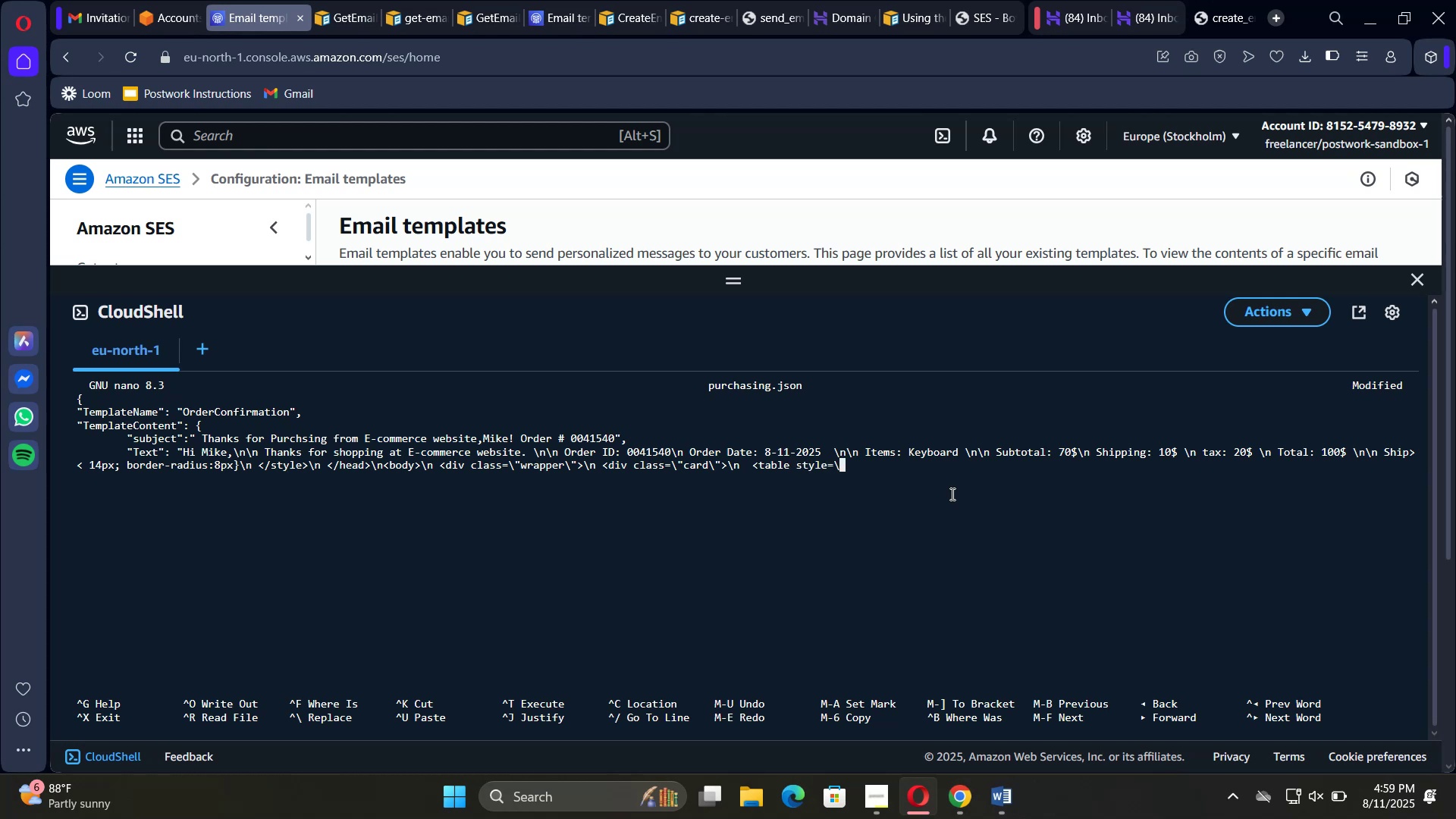 
wait(16.07)
 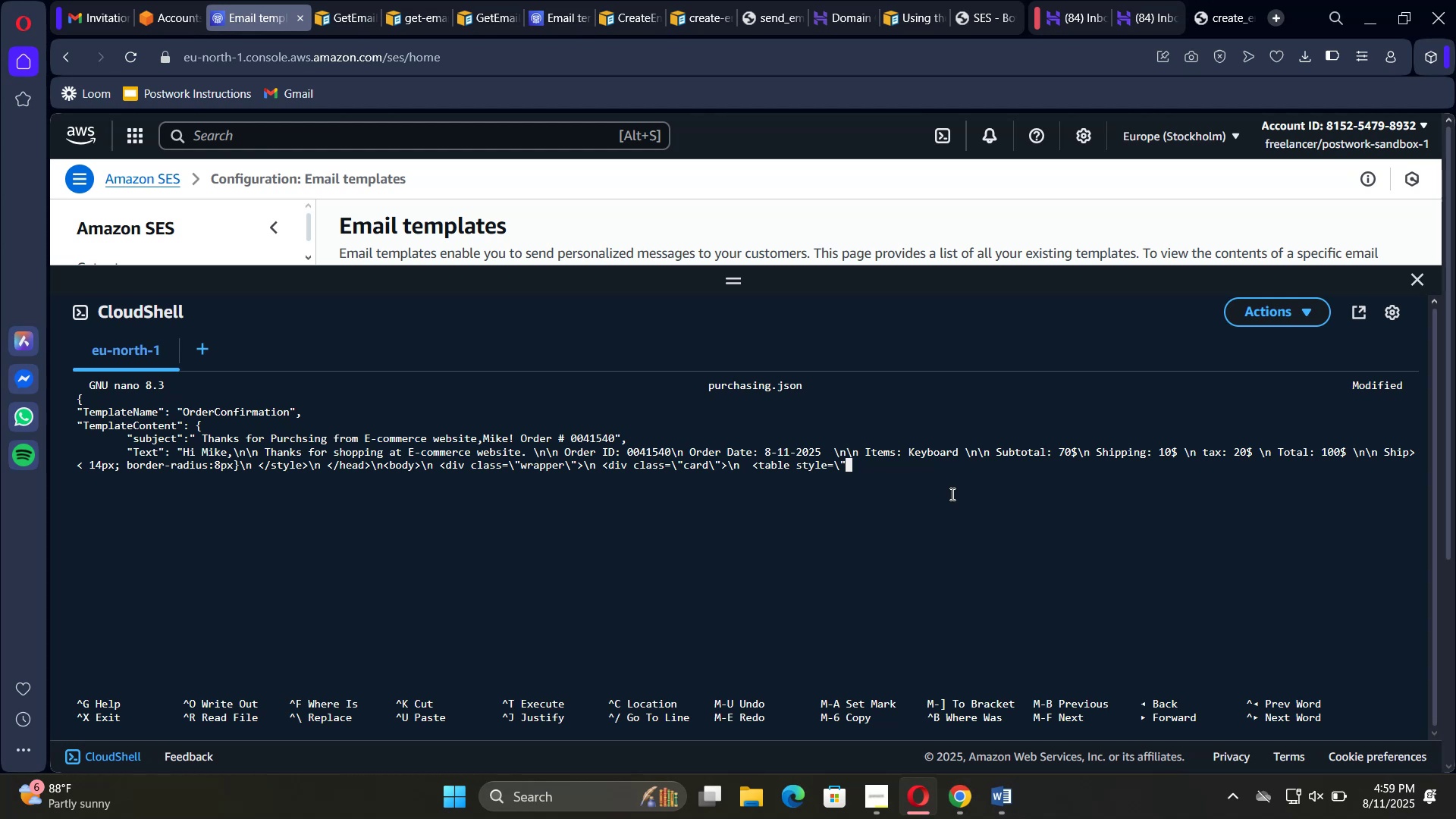 
type(width:100%; border: 0; )
 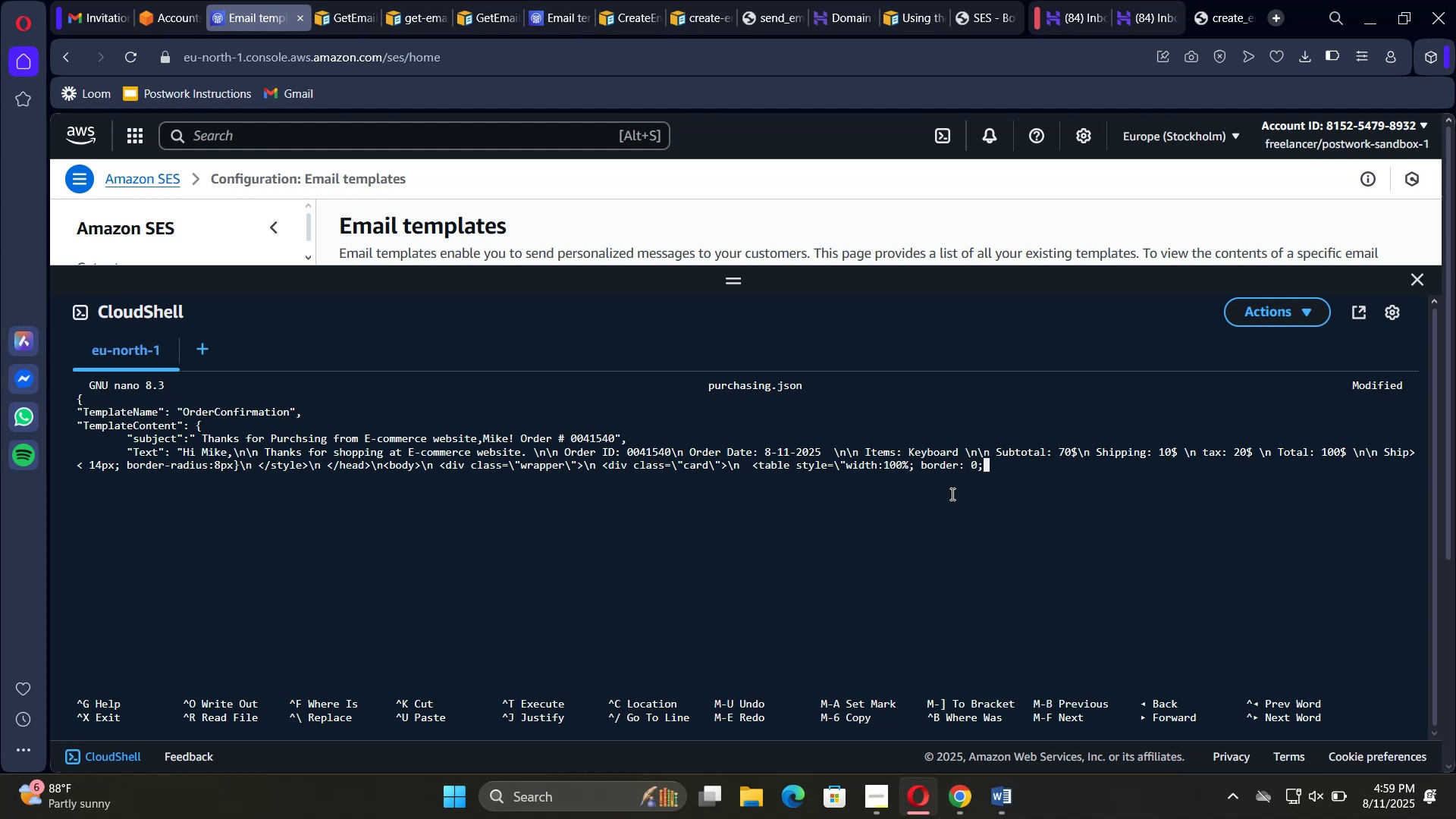 